 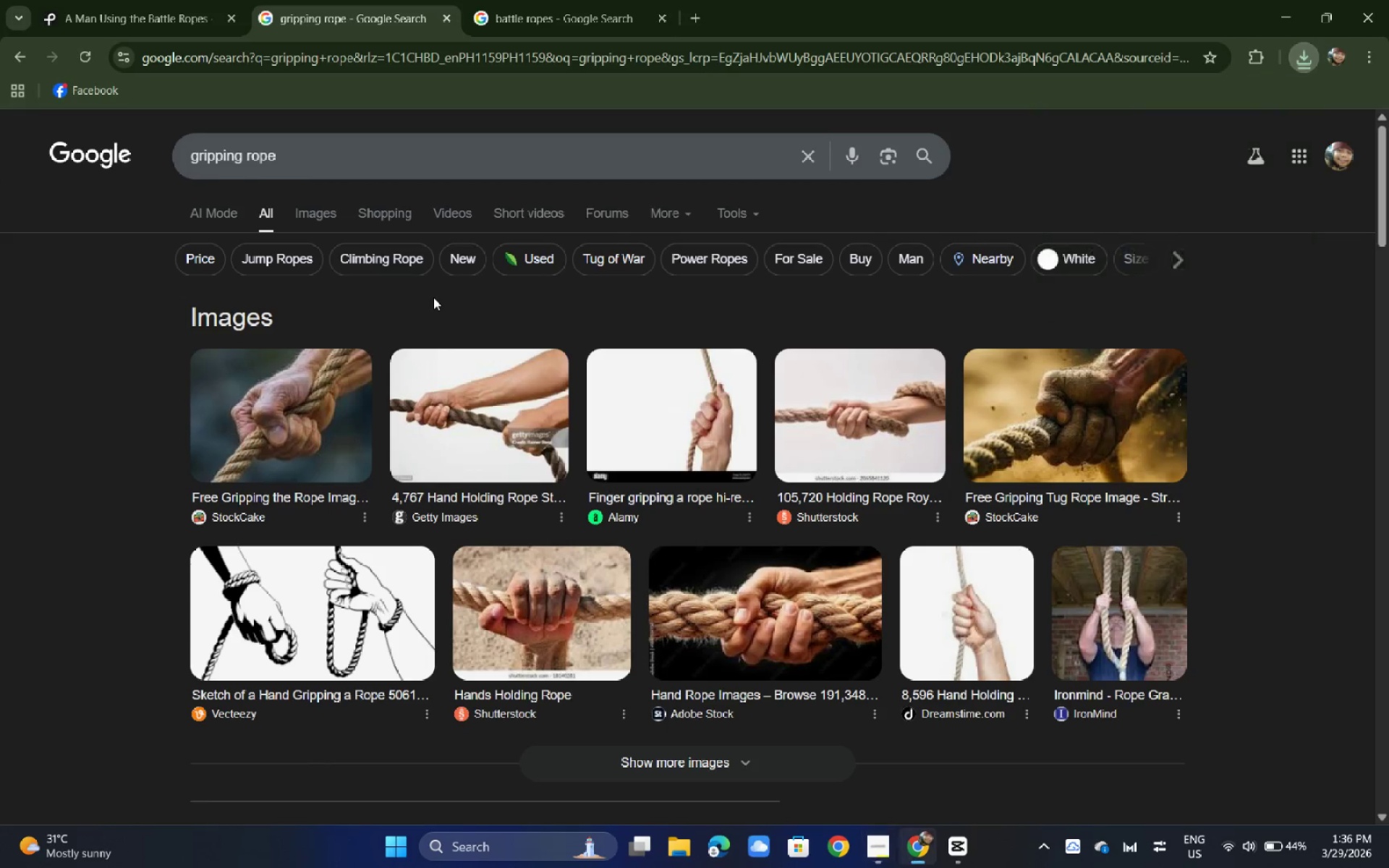 
left_click([129, 0])
 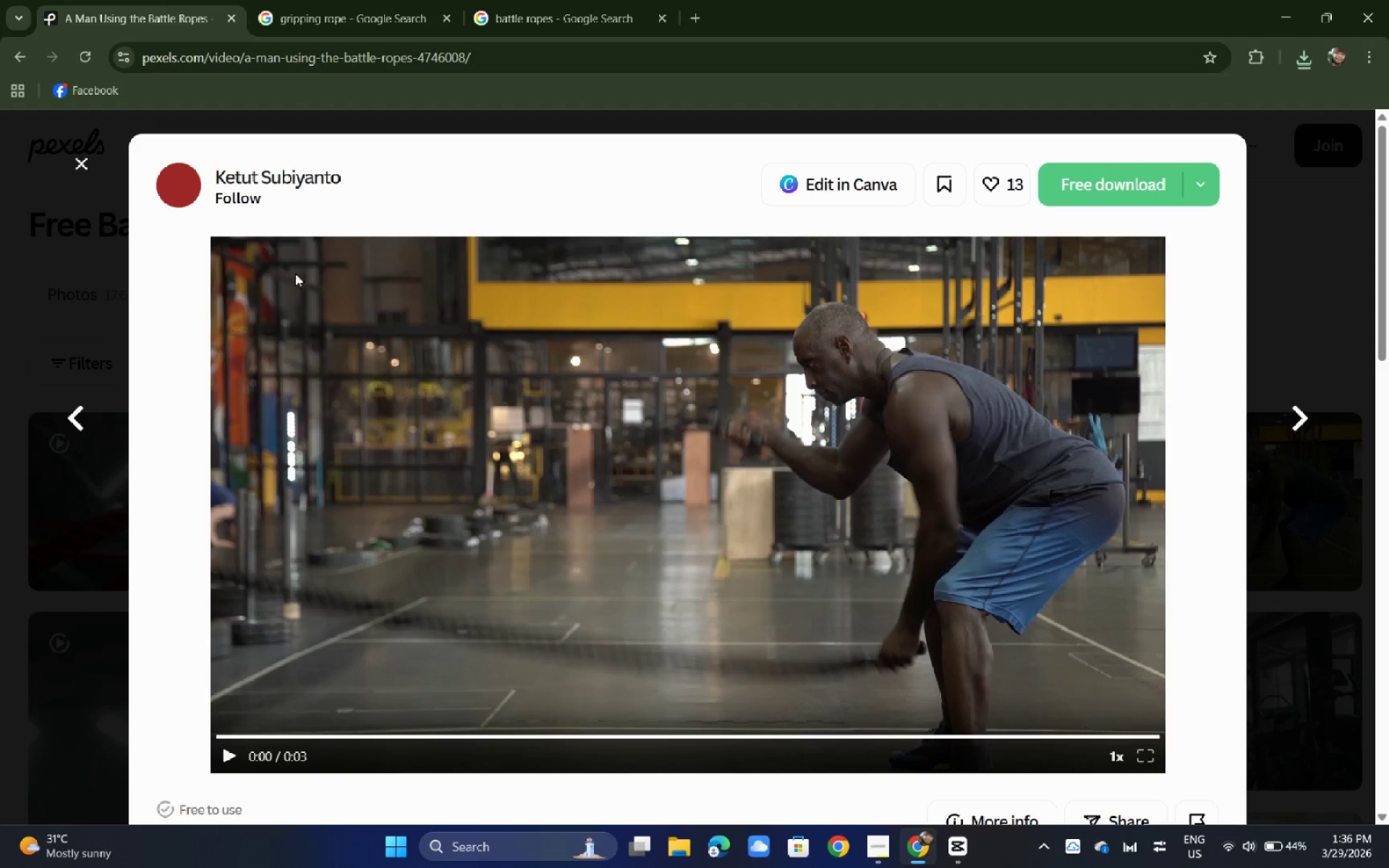 
left_click([0, 375])
 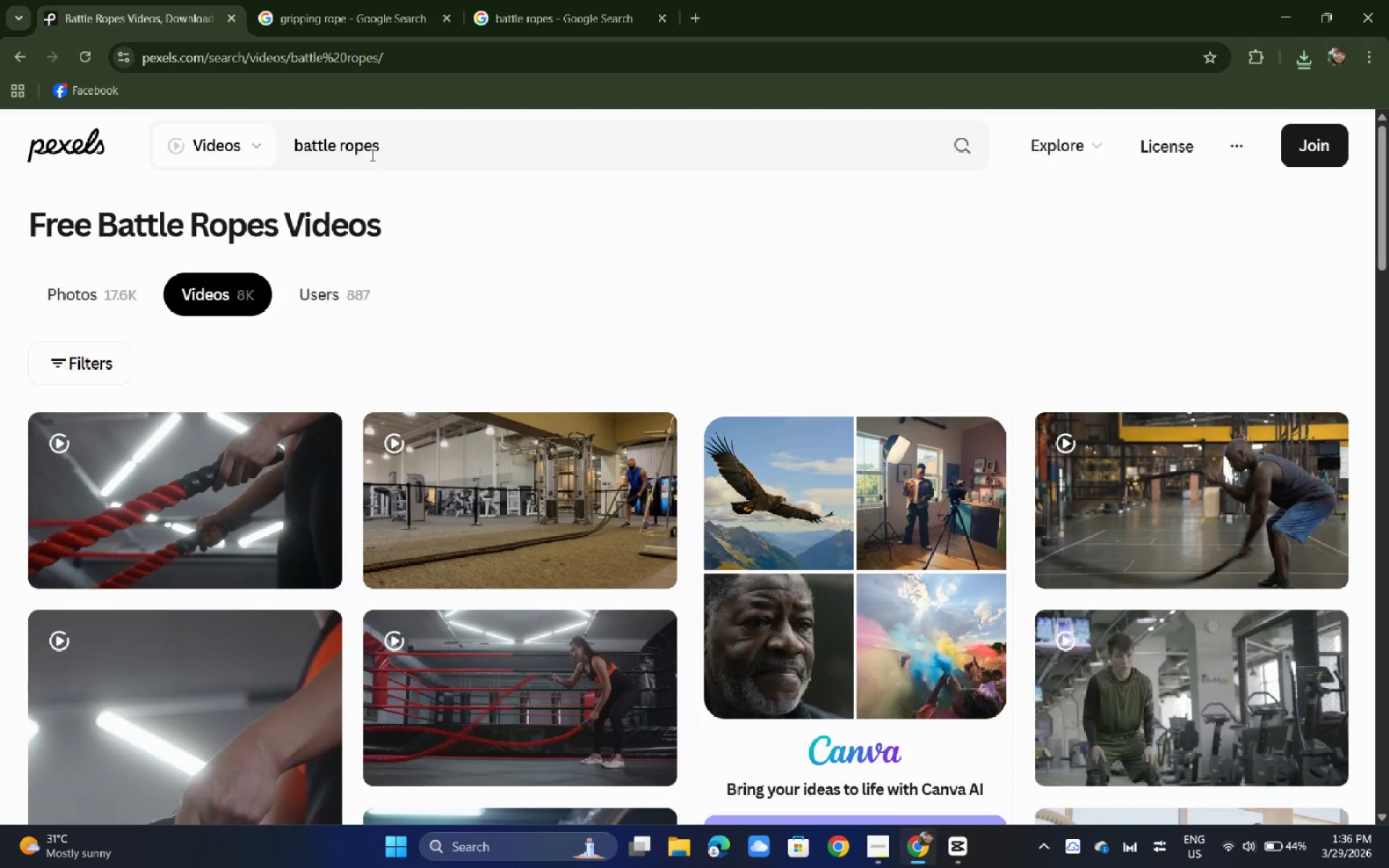 
left_click_drag(start_coordinate=[388, 150], to_coordinate=[75, 187])
 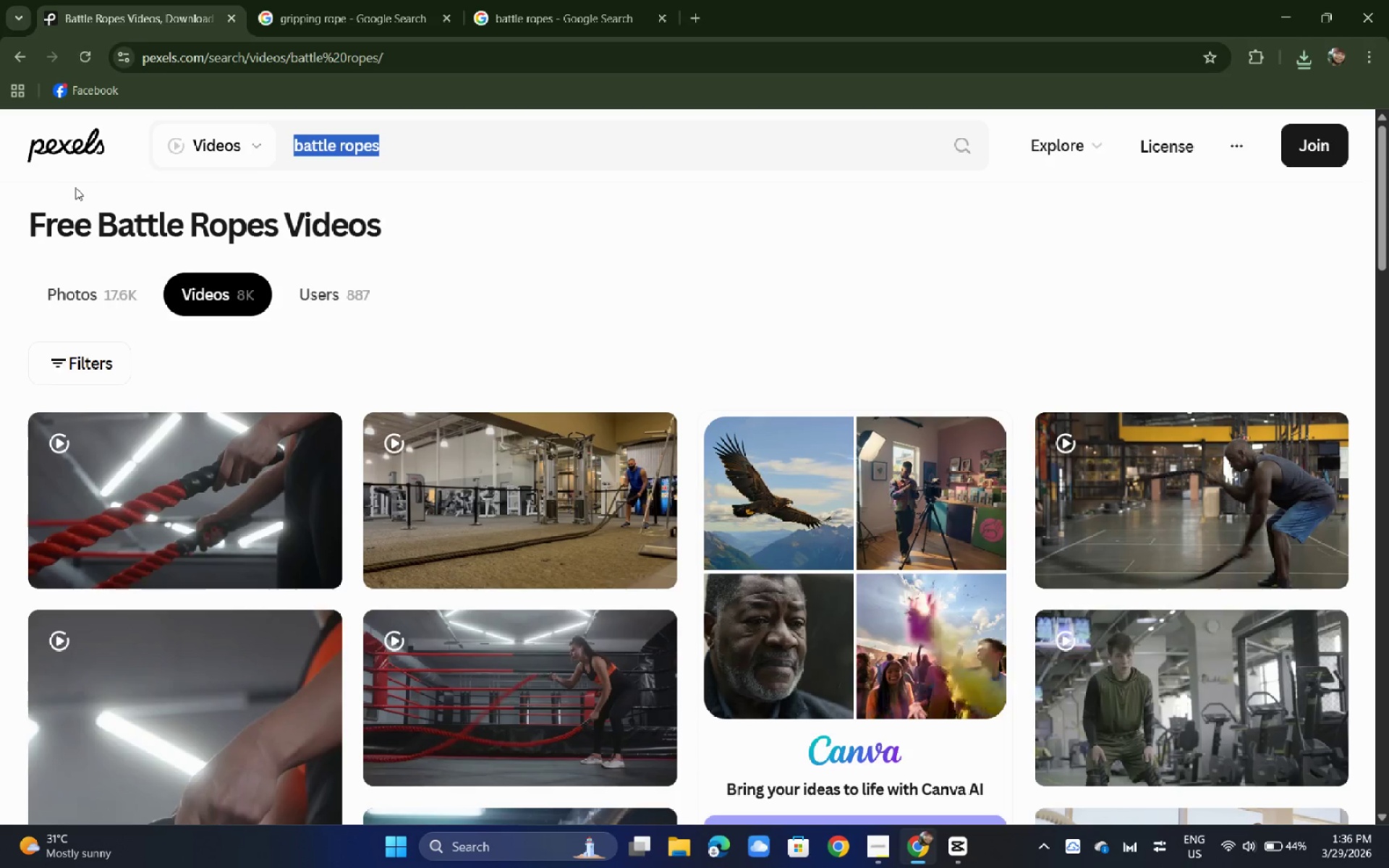 
type(wall climbs)
 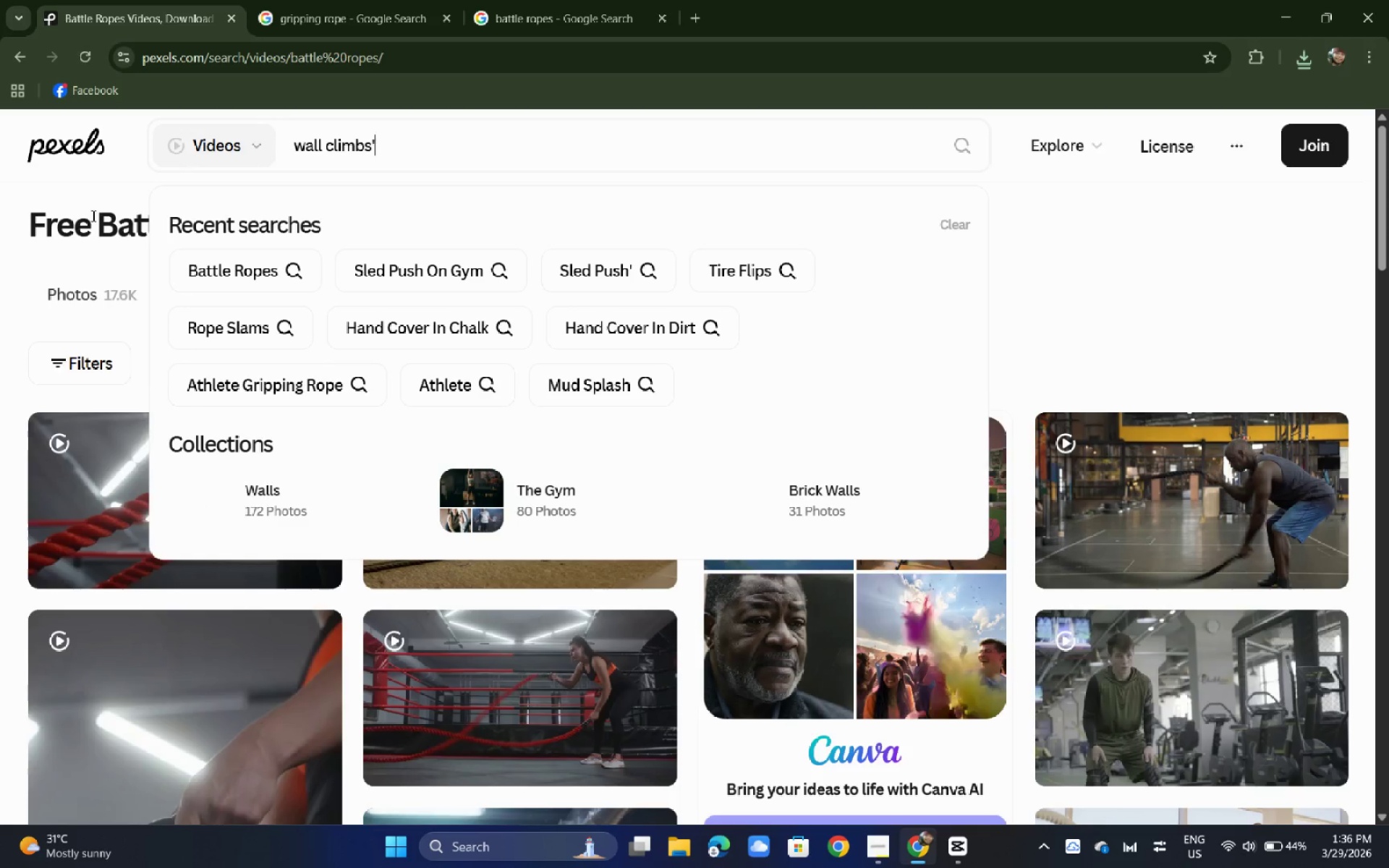 
key(Quote)
 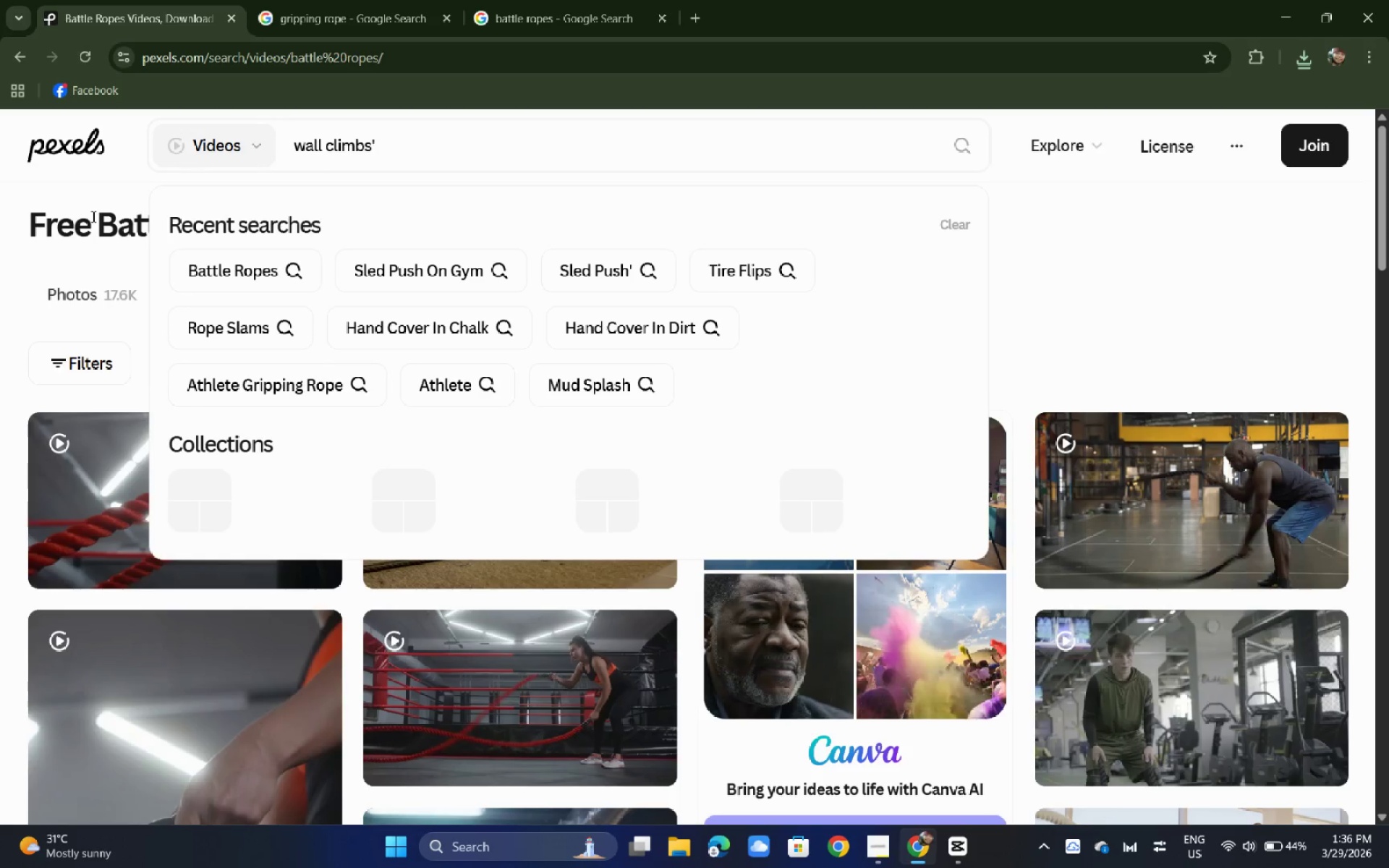 
key(Backspace)
 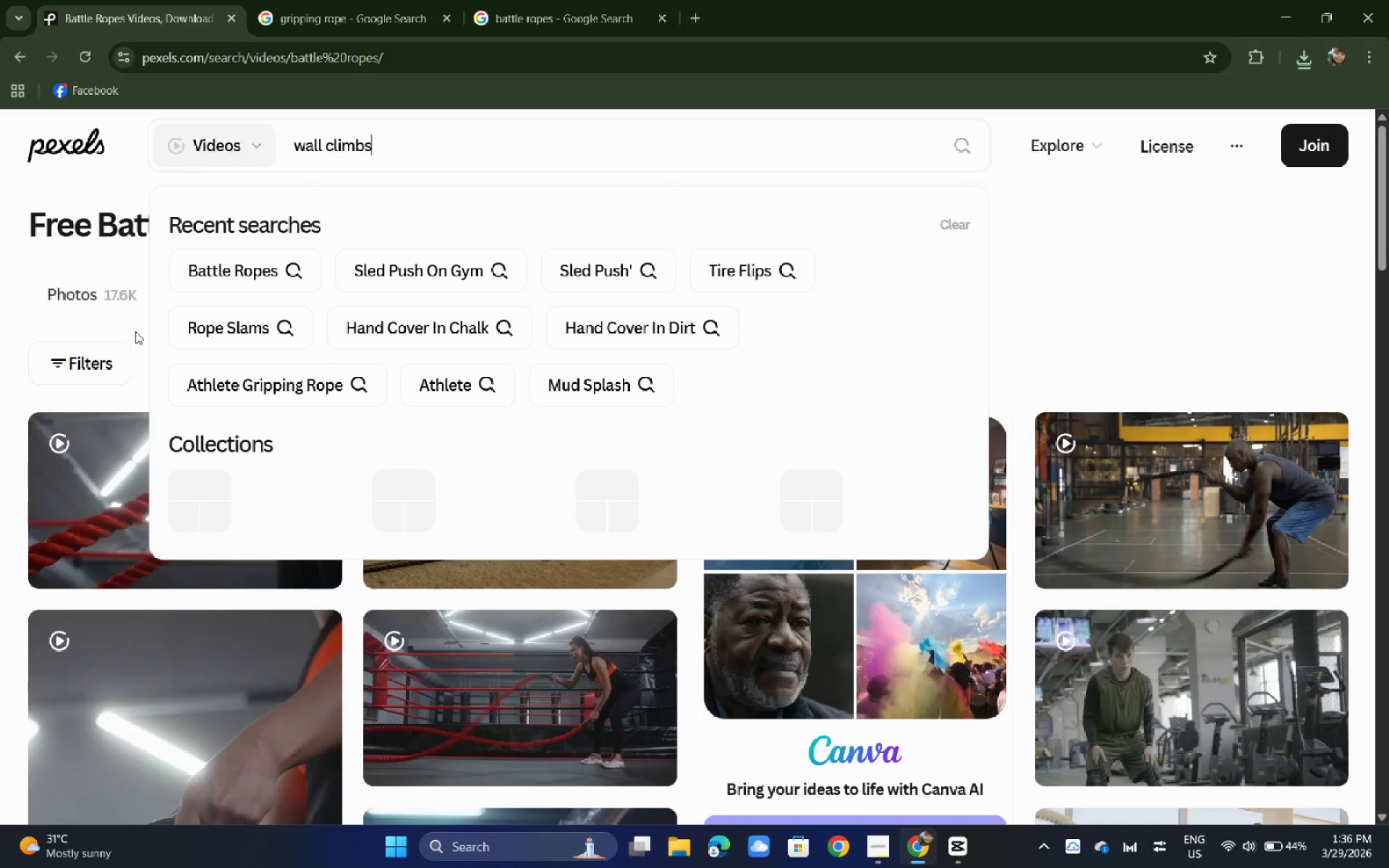 
key(Enter)
 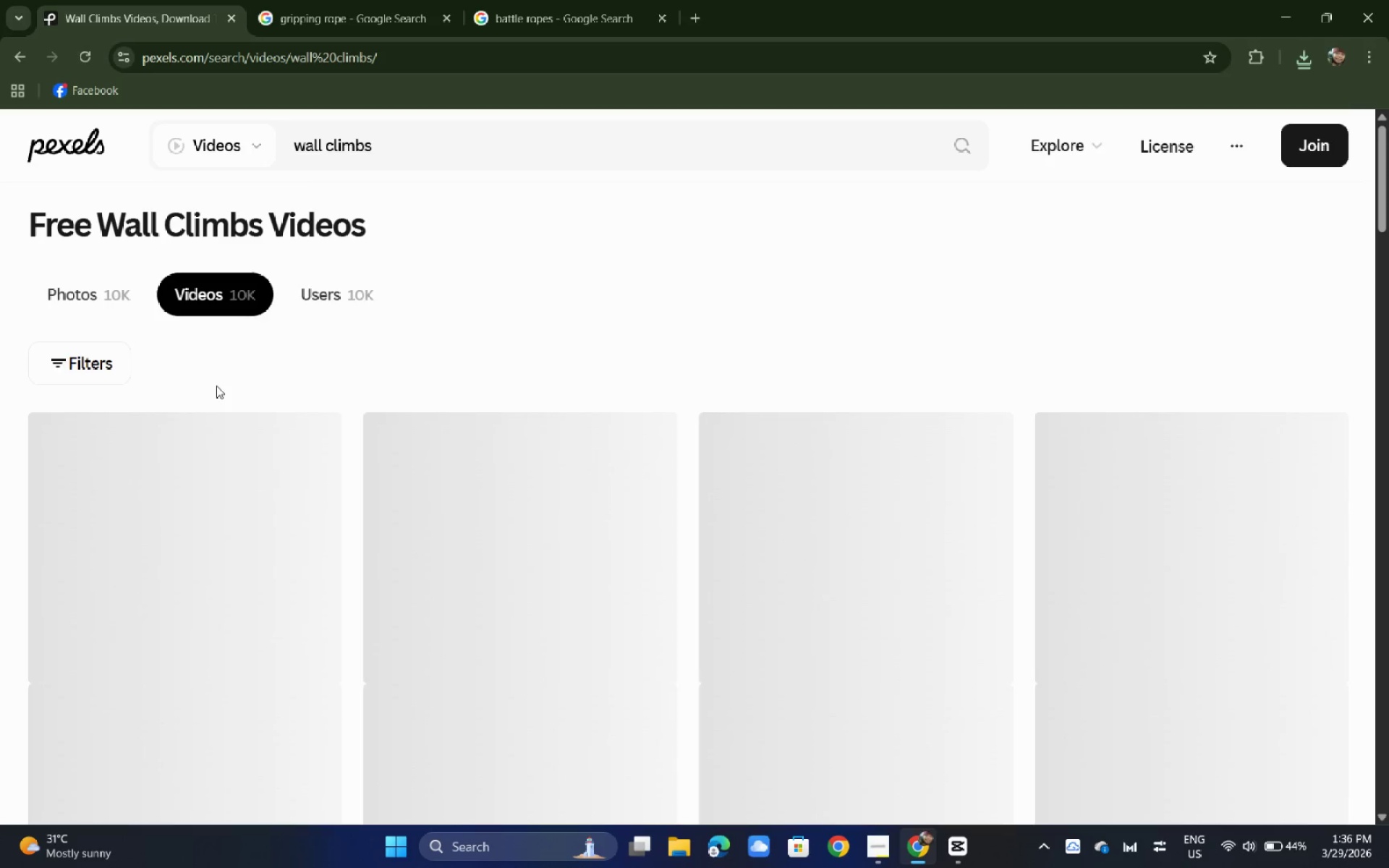 
wait(9.47)
 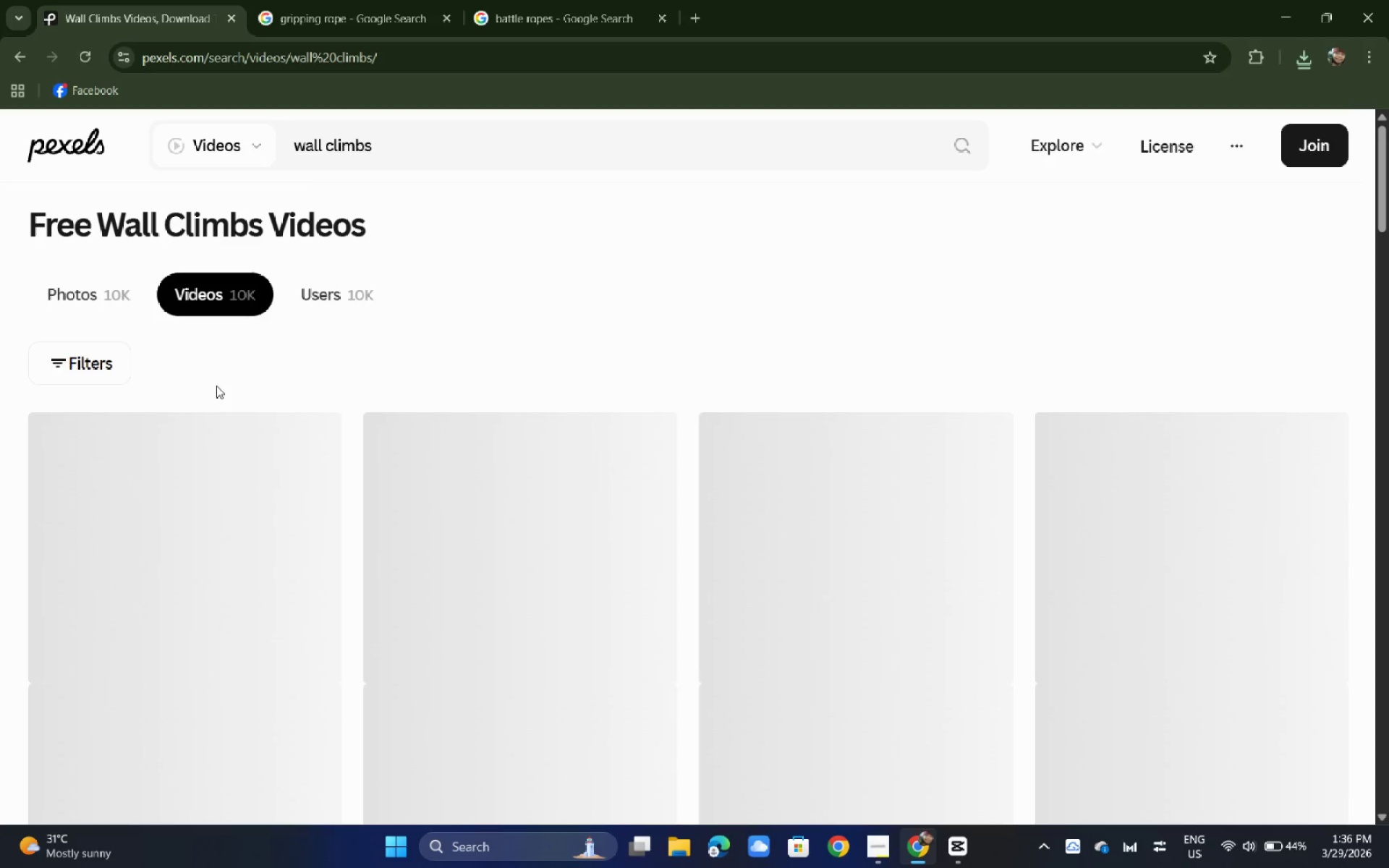 
scroll: coordinate [164, 442], scroll_direction: down, amount: 2.0
 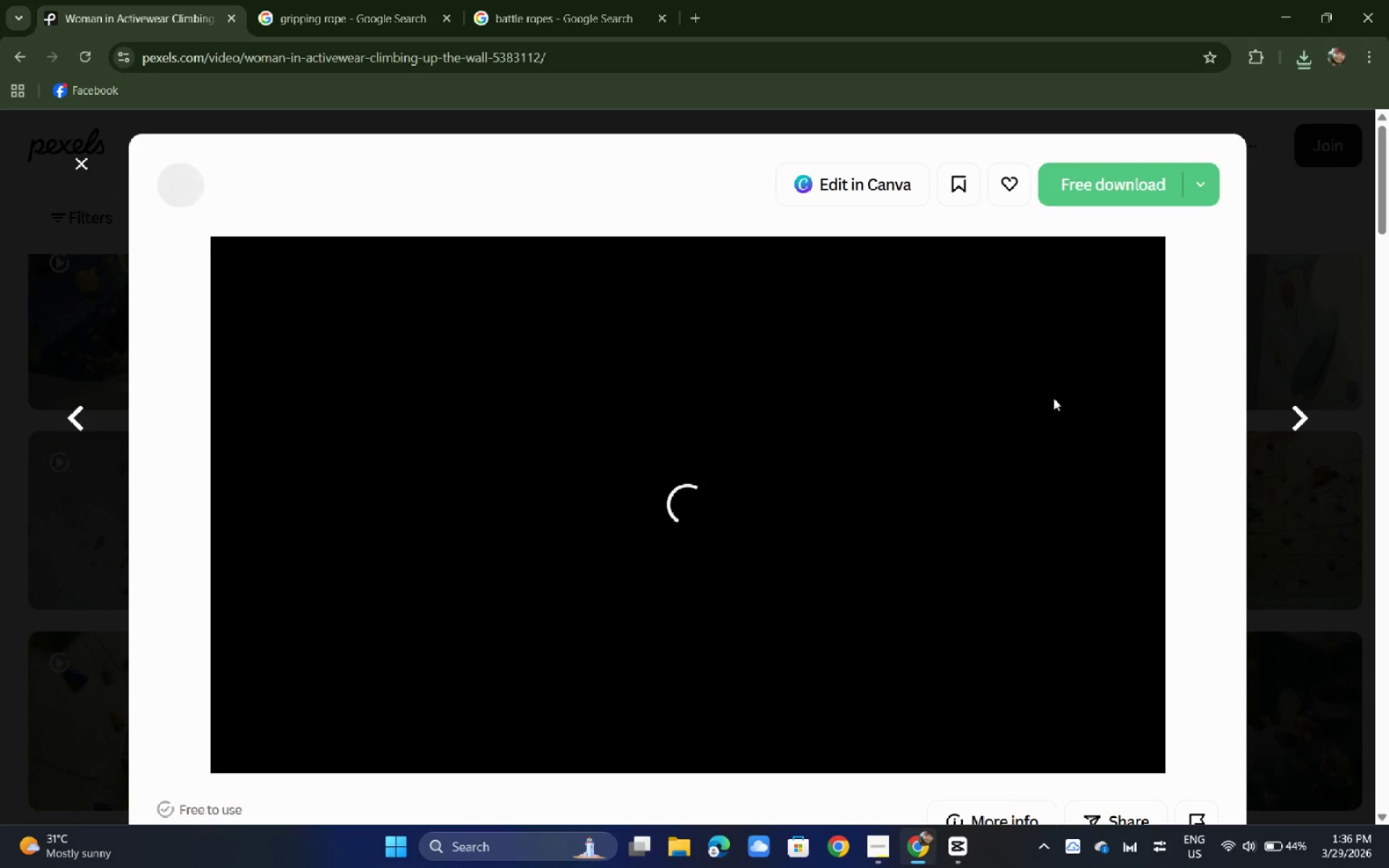 
mouse_move([1051, 188])
 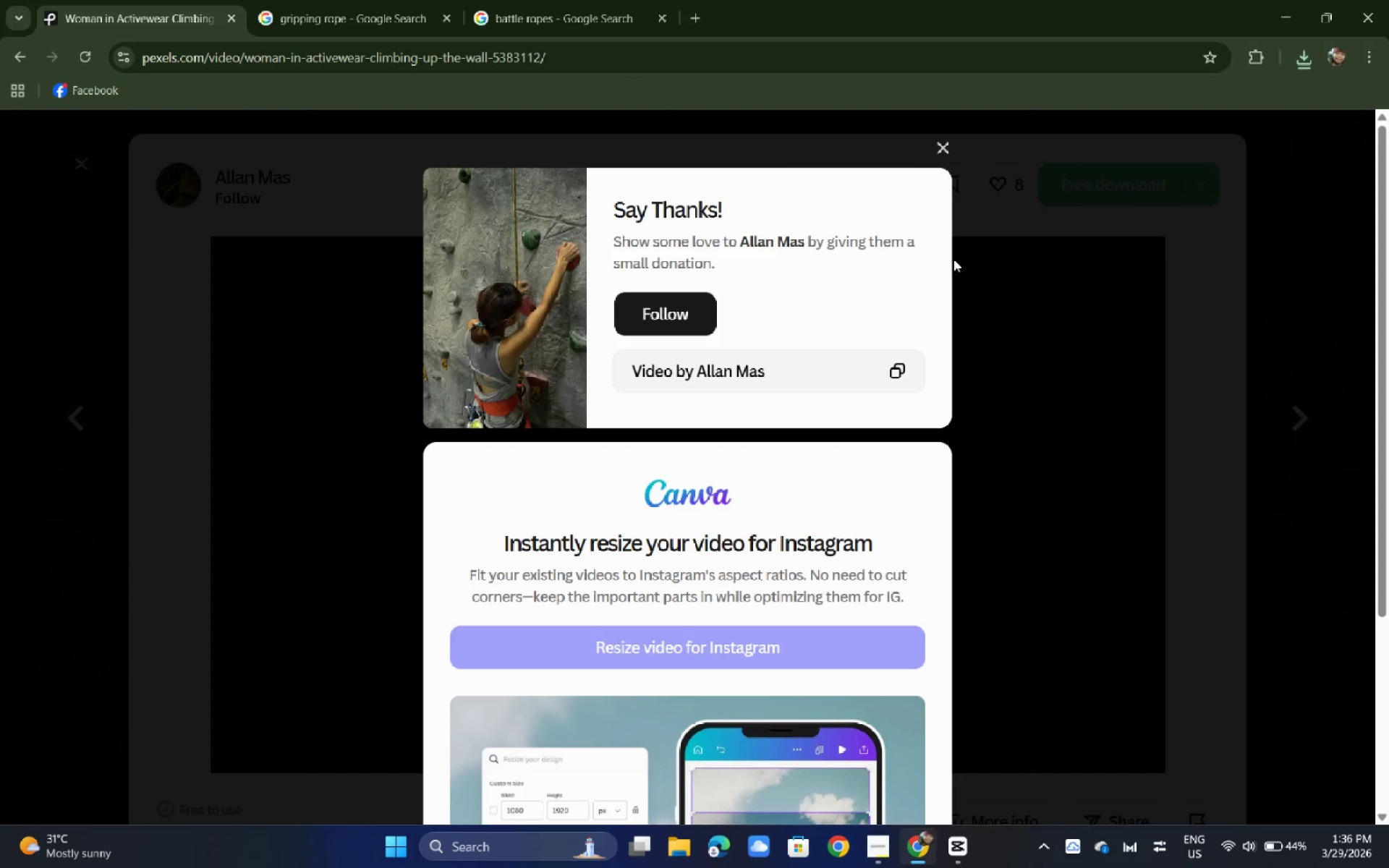 
left_click([953, 259])
 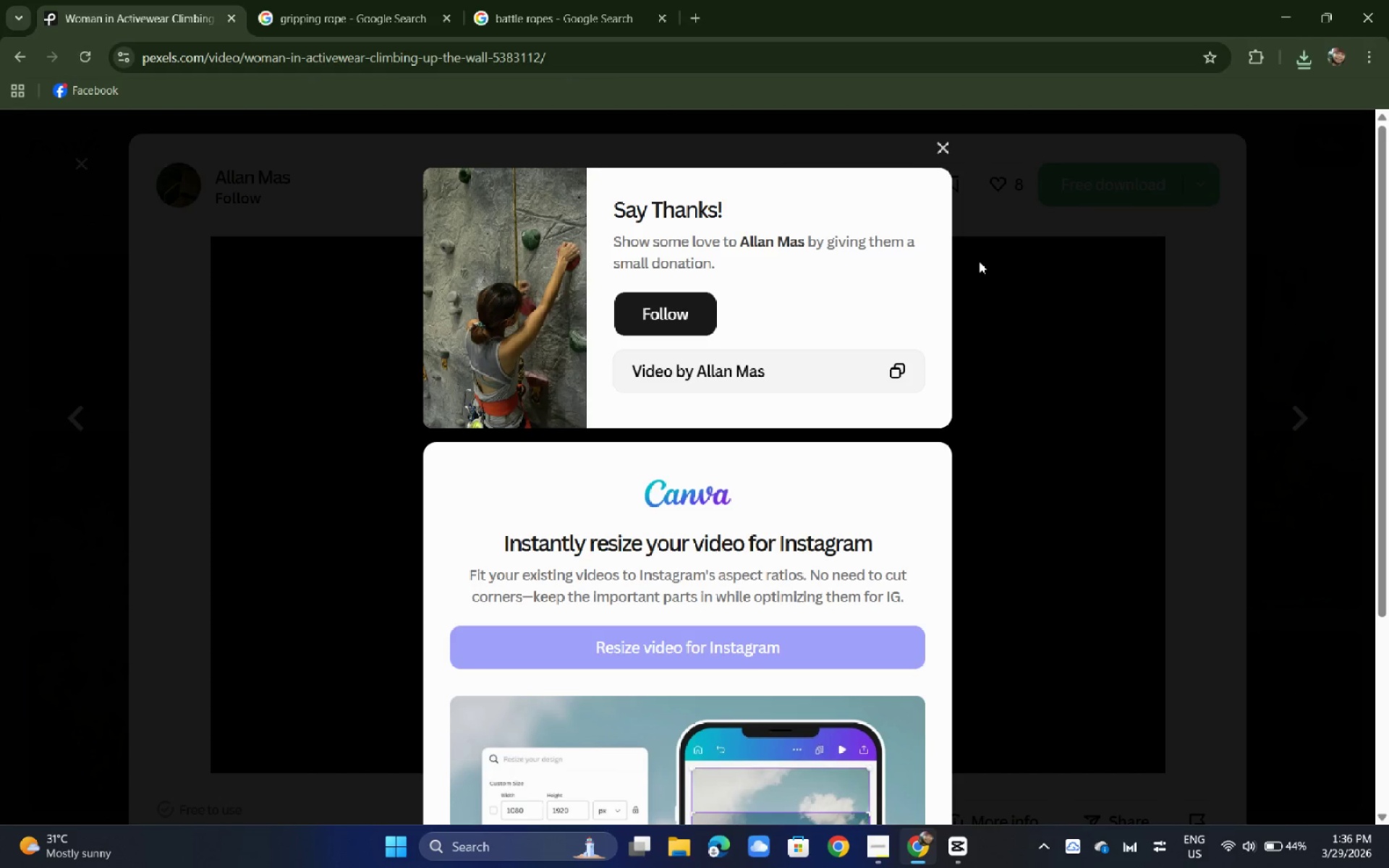 
left_click([979, 261])
 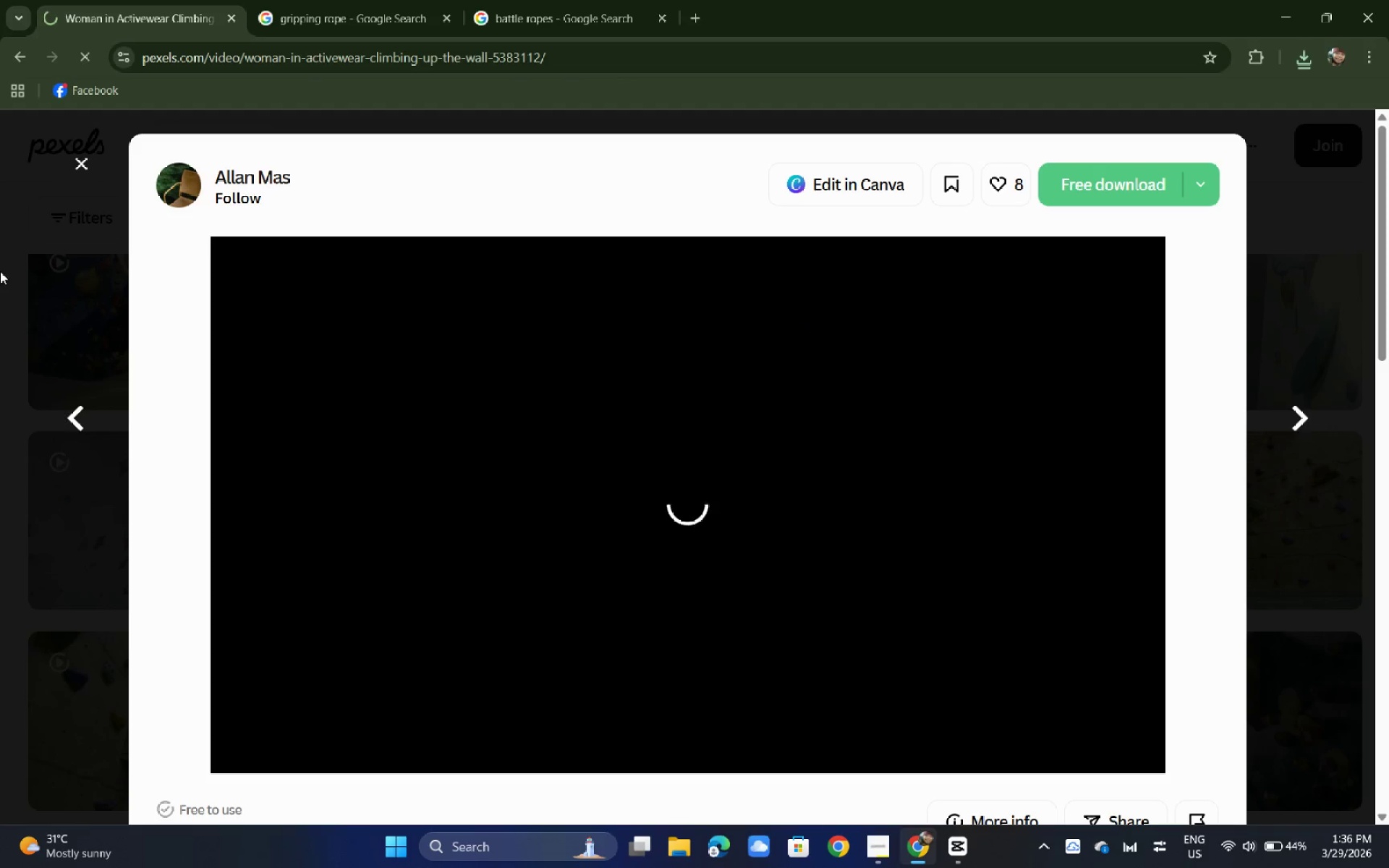 
left_click_drag(start_coordinate=[0, 271], to_coordinate=[0, 267])
 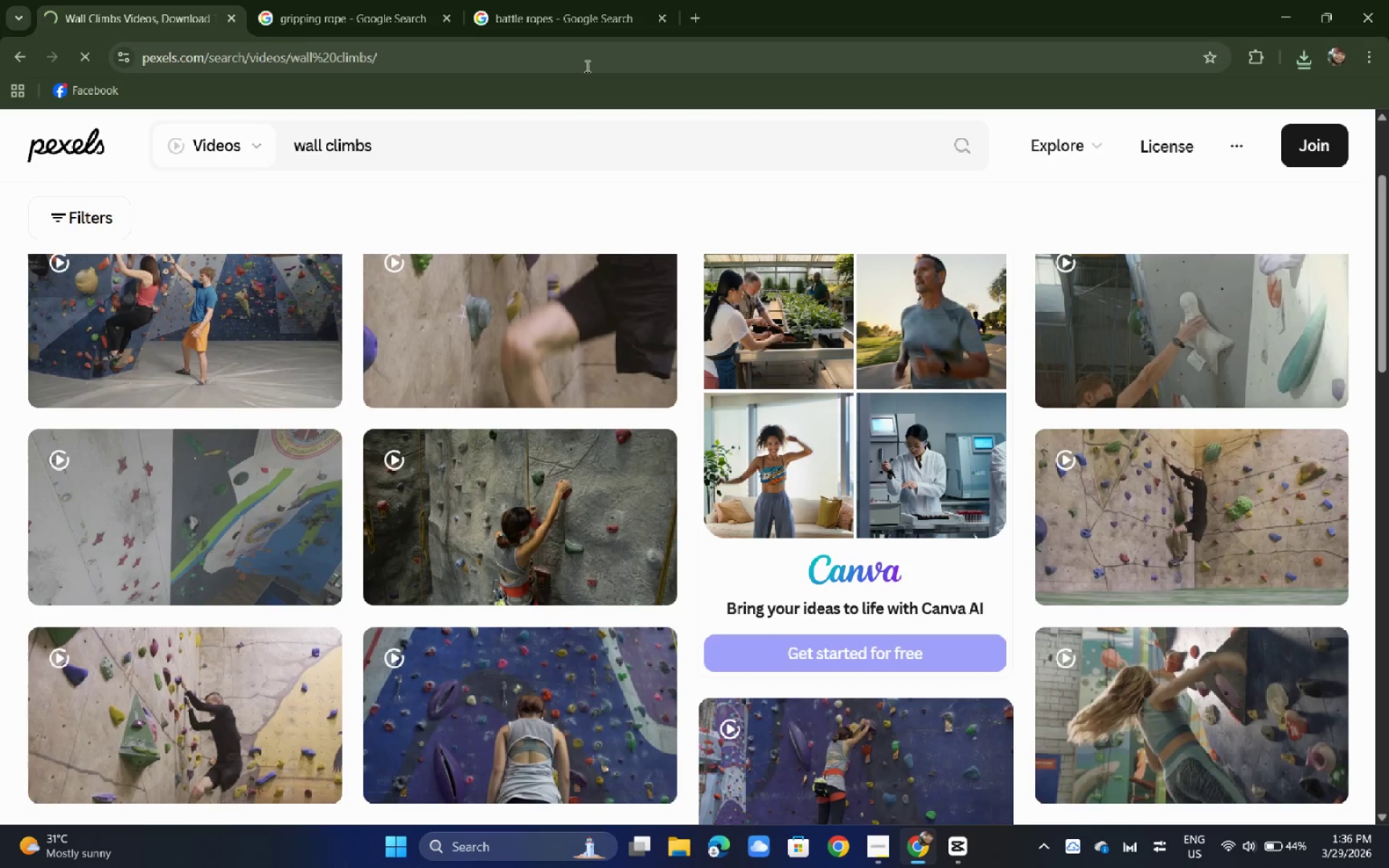 
left_click_drag(start_coordinate=[586, 66], to_coordinate=[66, 125])
 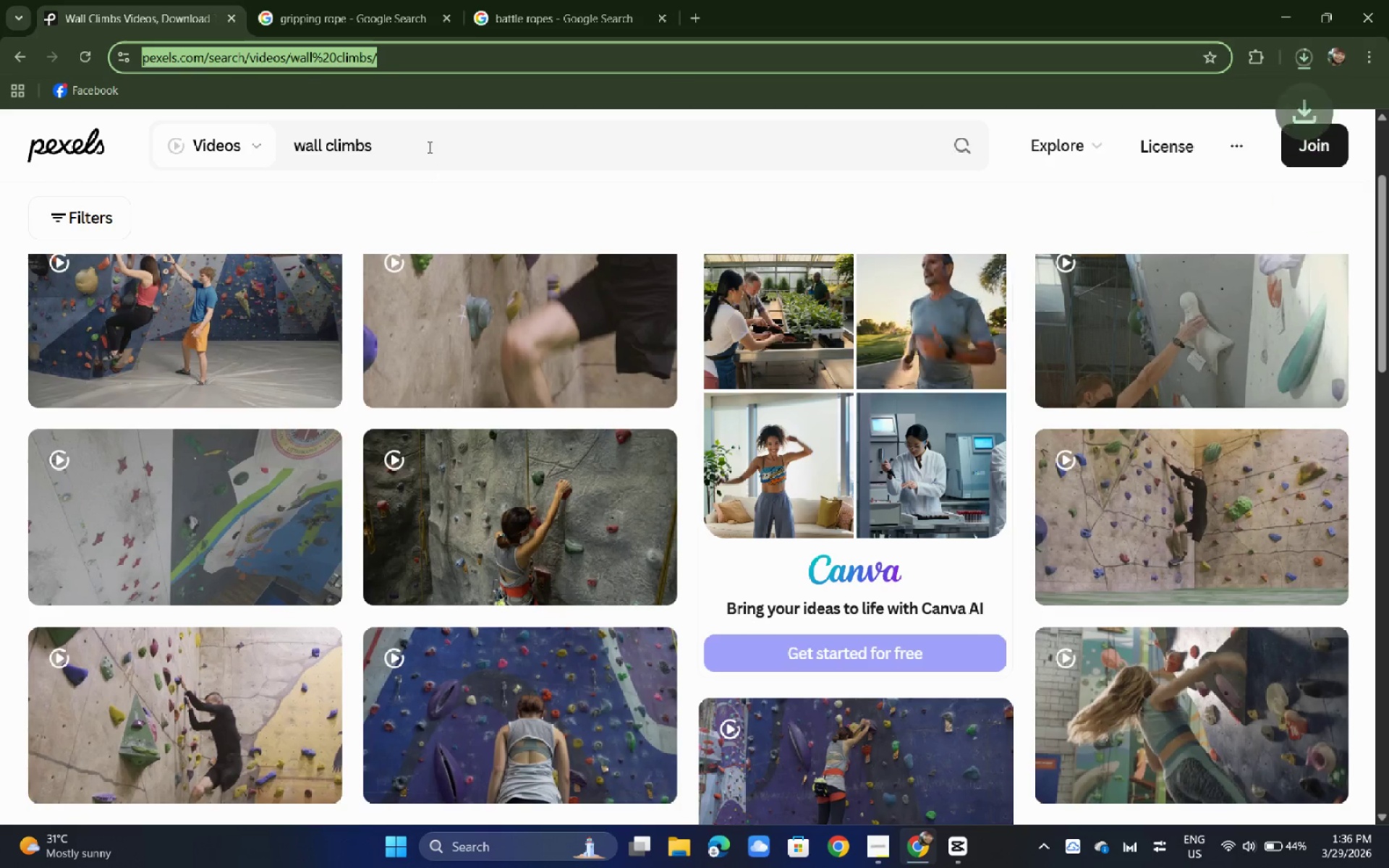 
double_click([428, 147])
 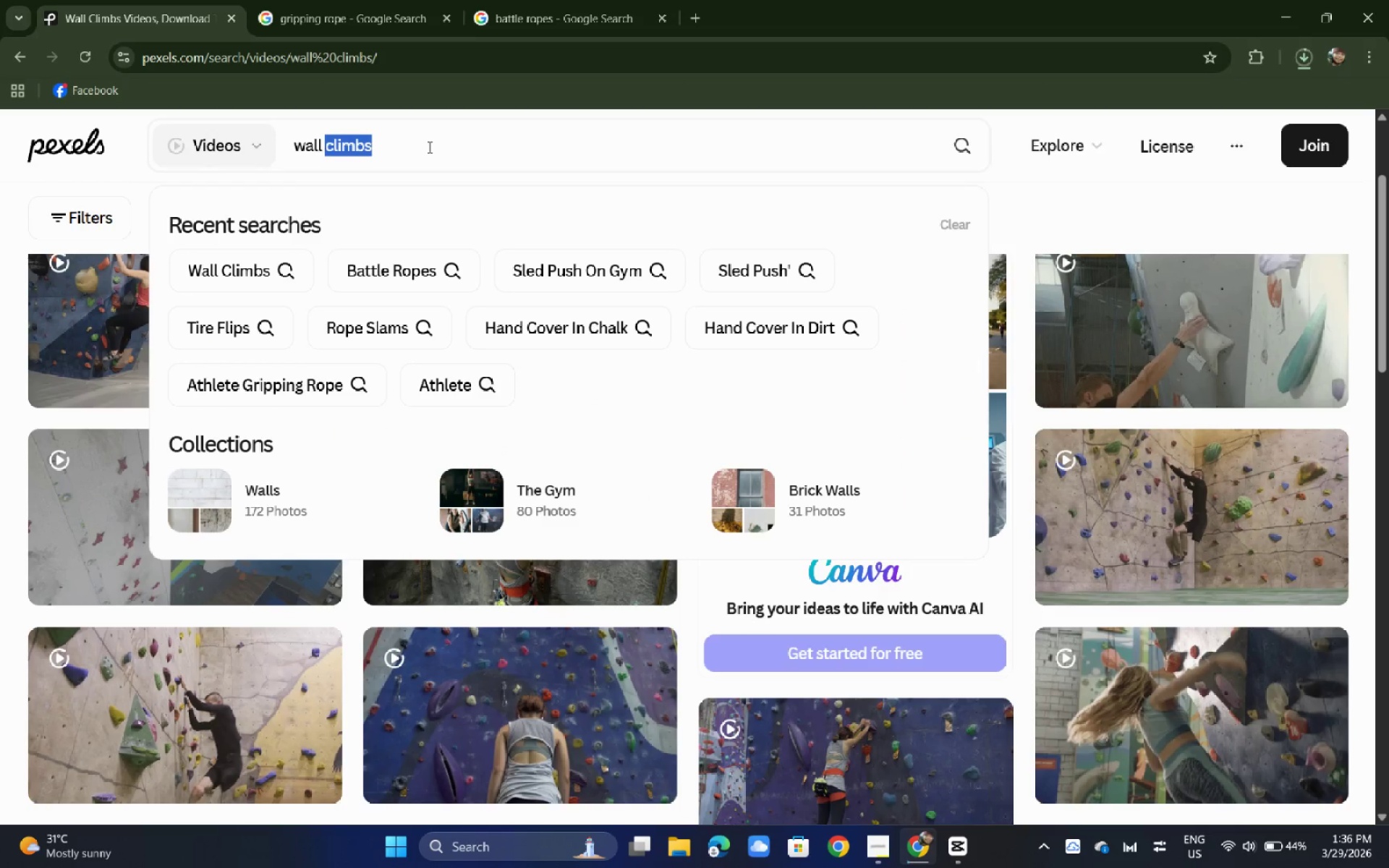 
triple_click([428, 147])
 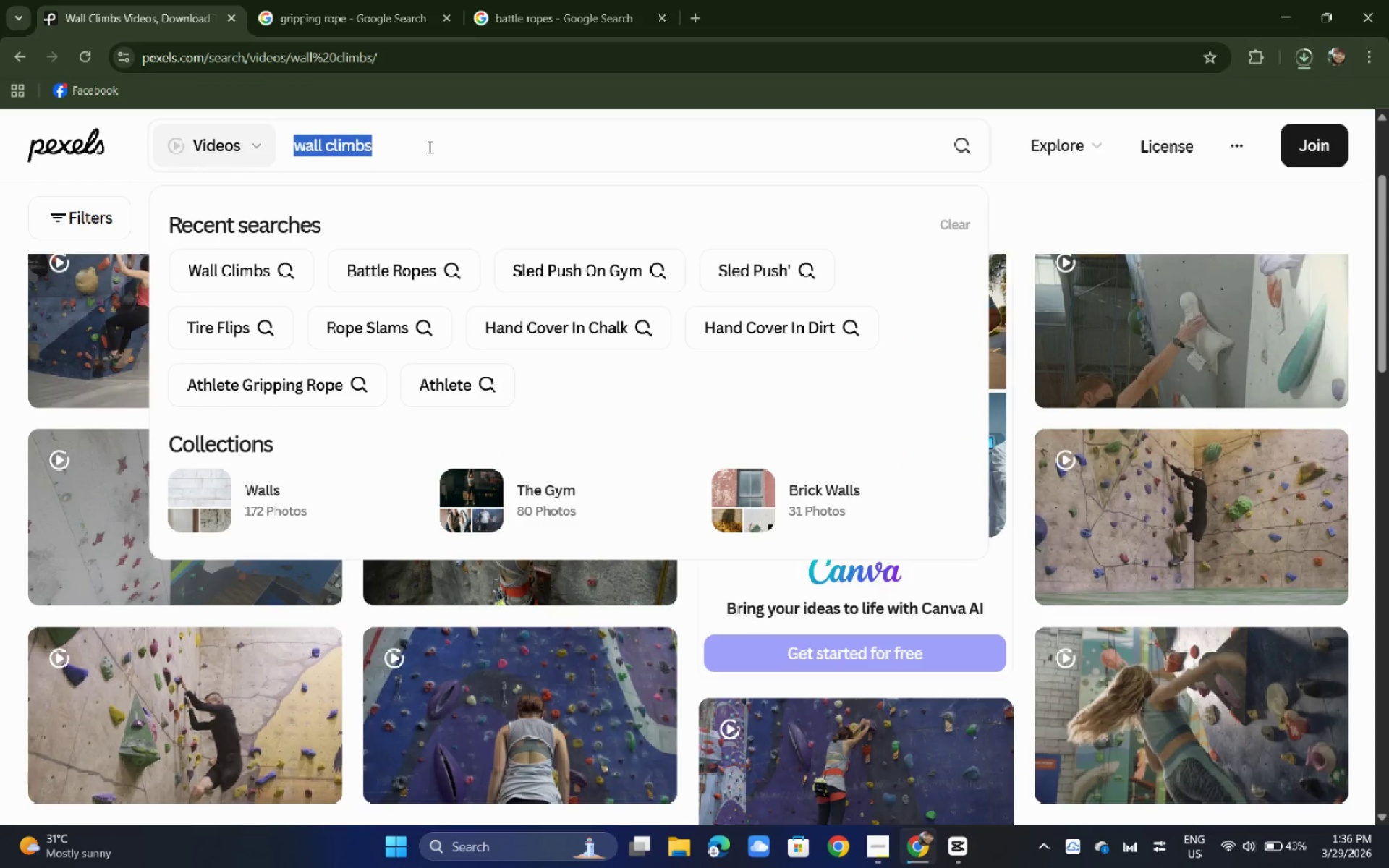 
type(monkey bars')
key(Backspace)
 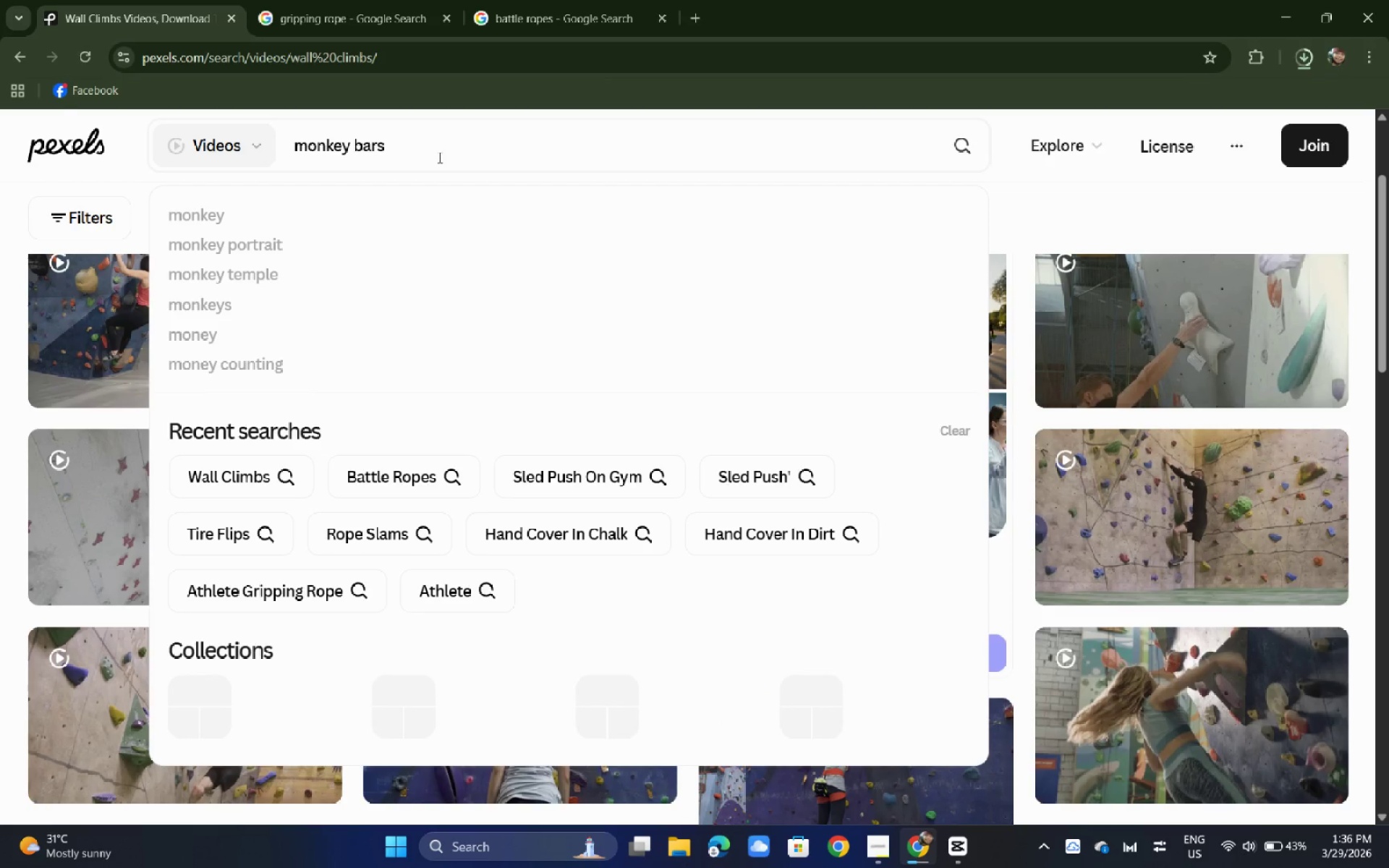 
key(Enter)
 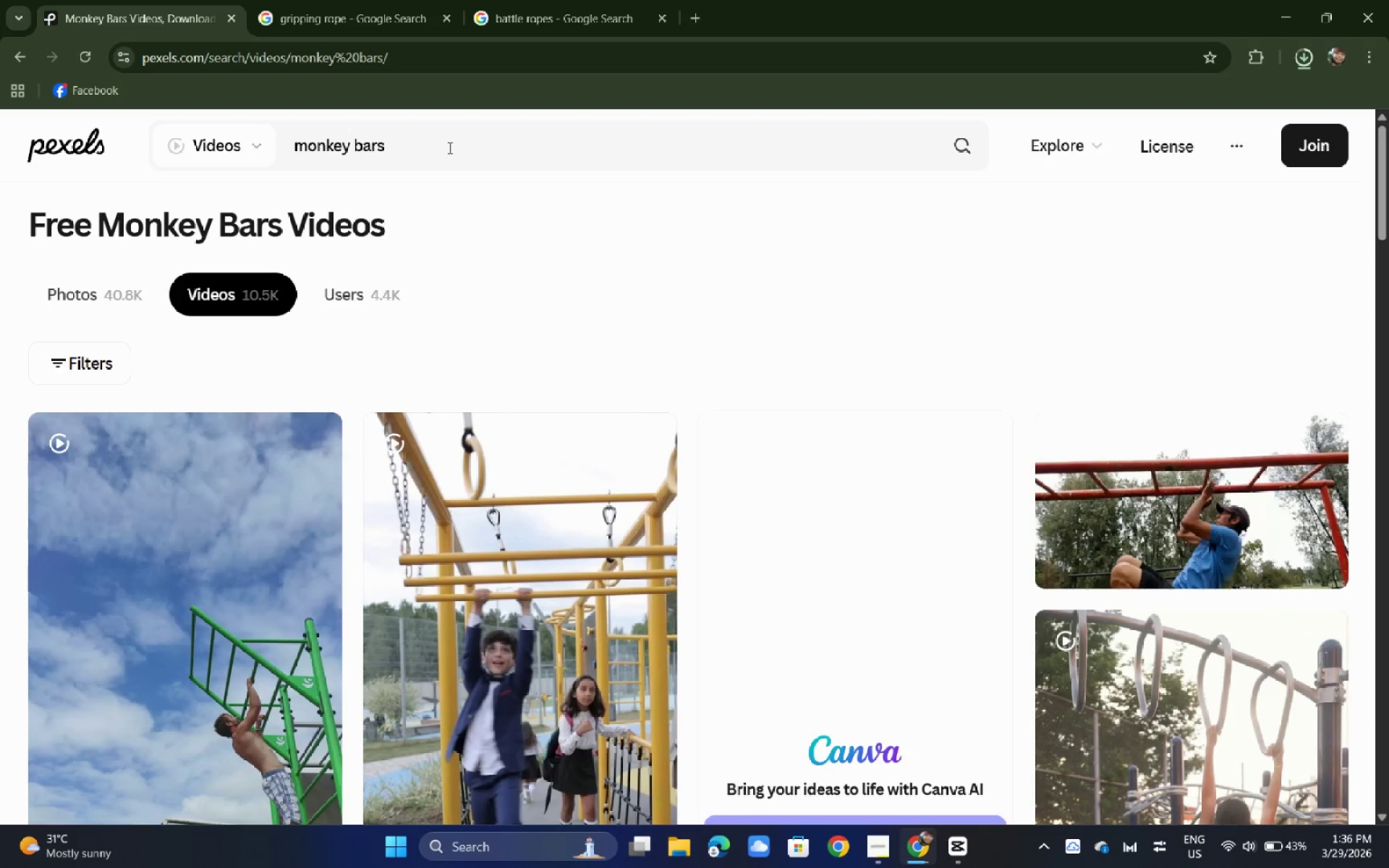 
wait(14.88)
 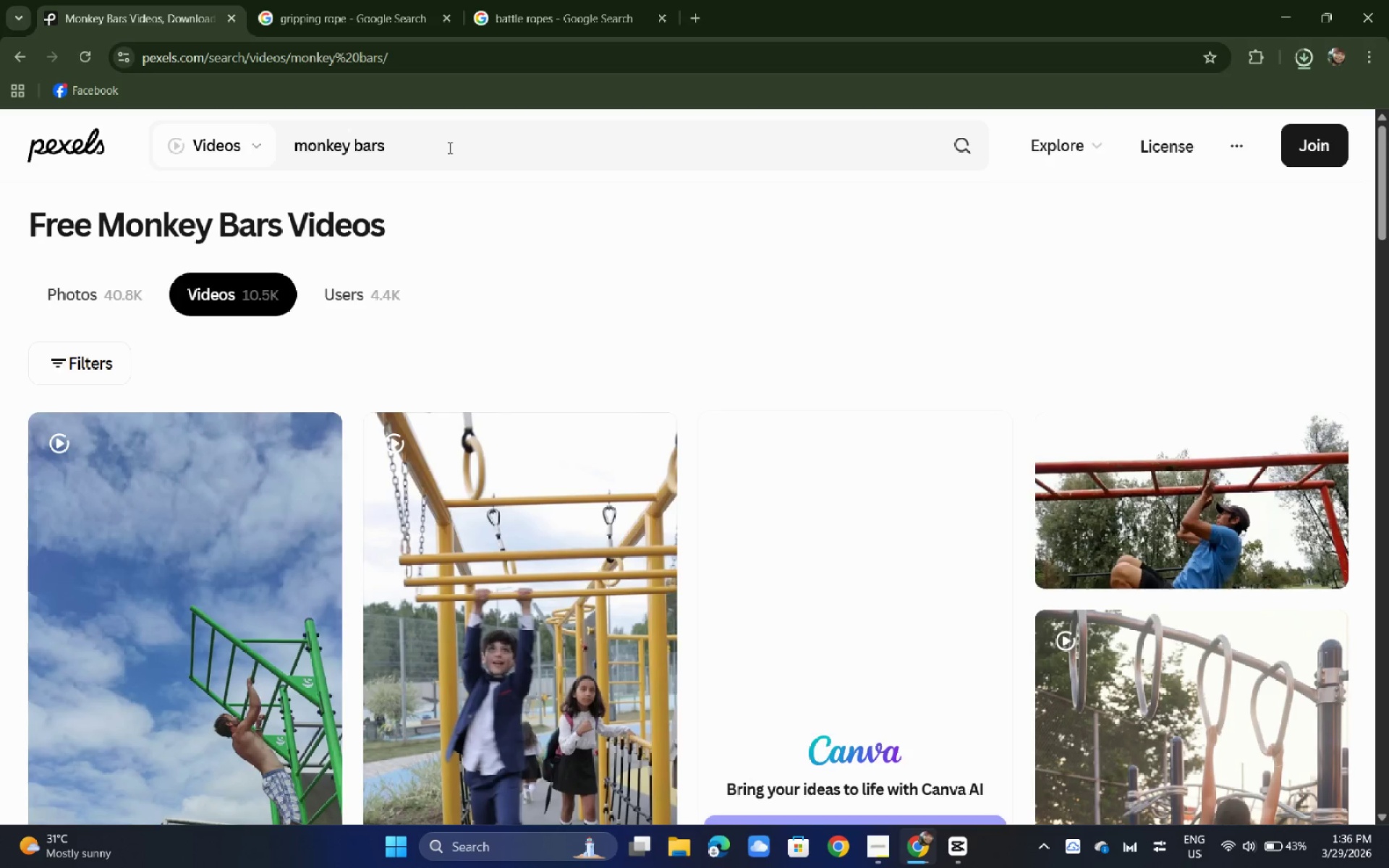 
left_click([456, 137])
 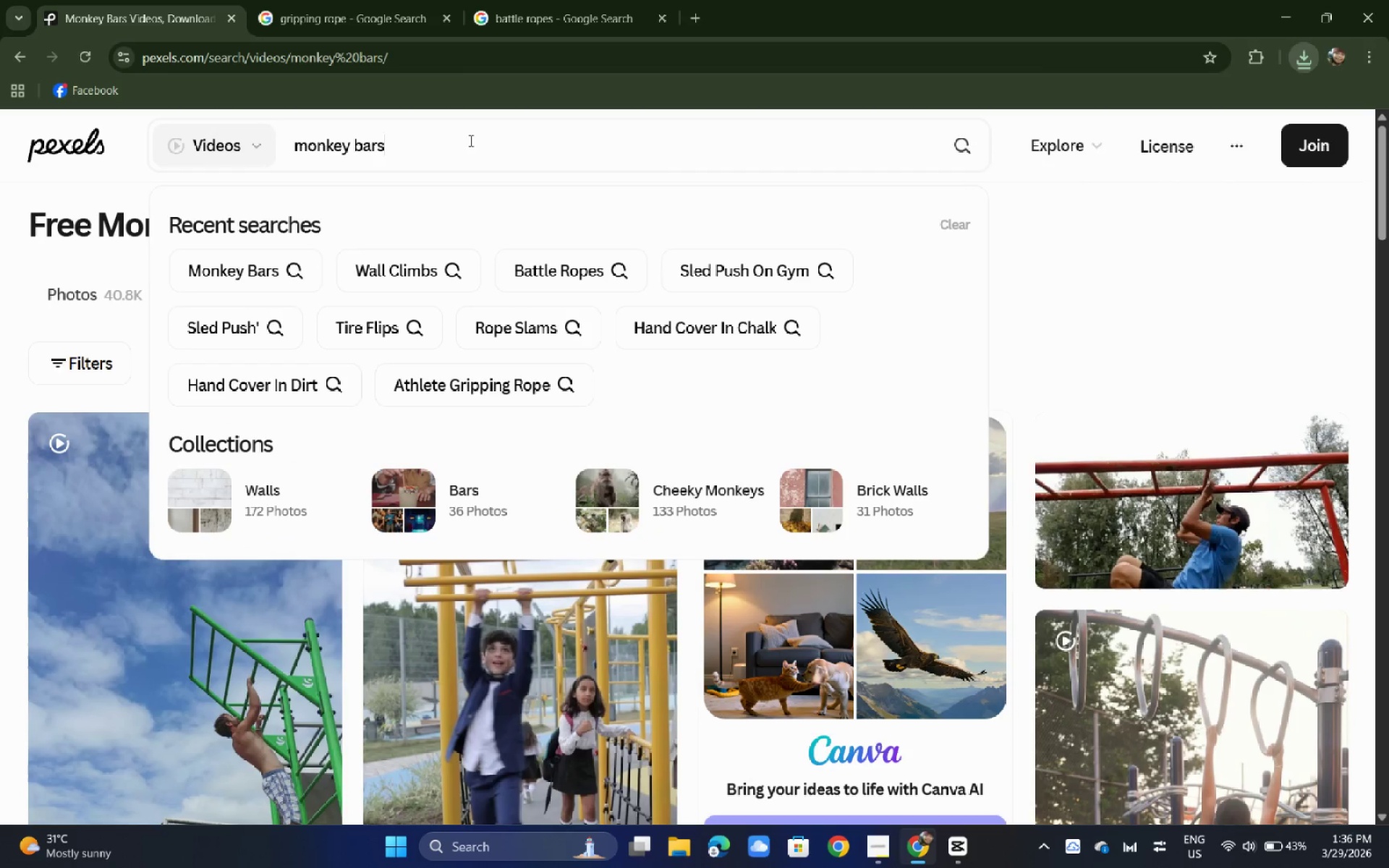 
type( gym)
 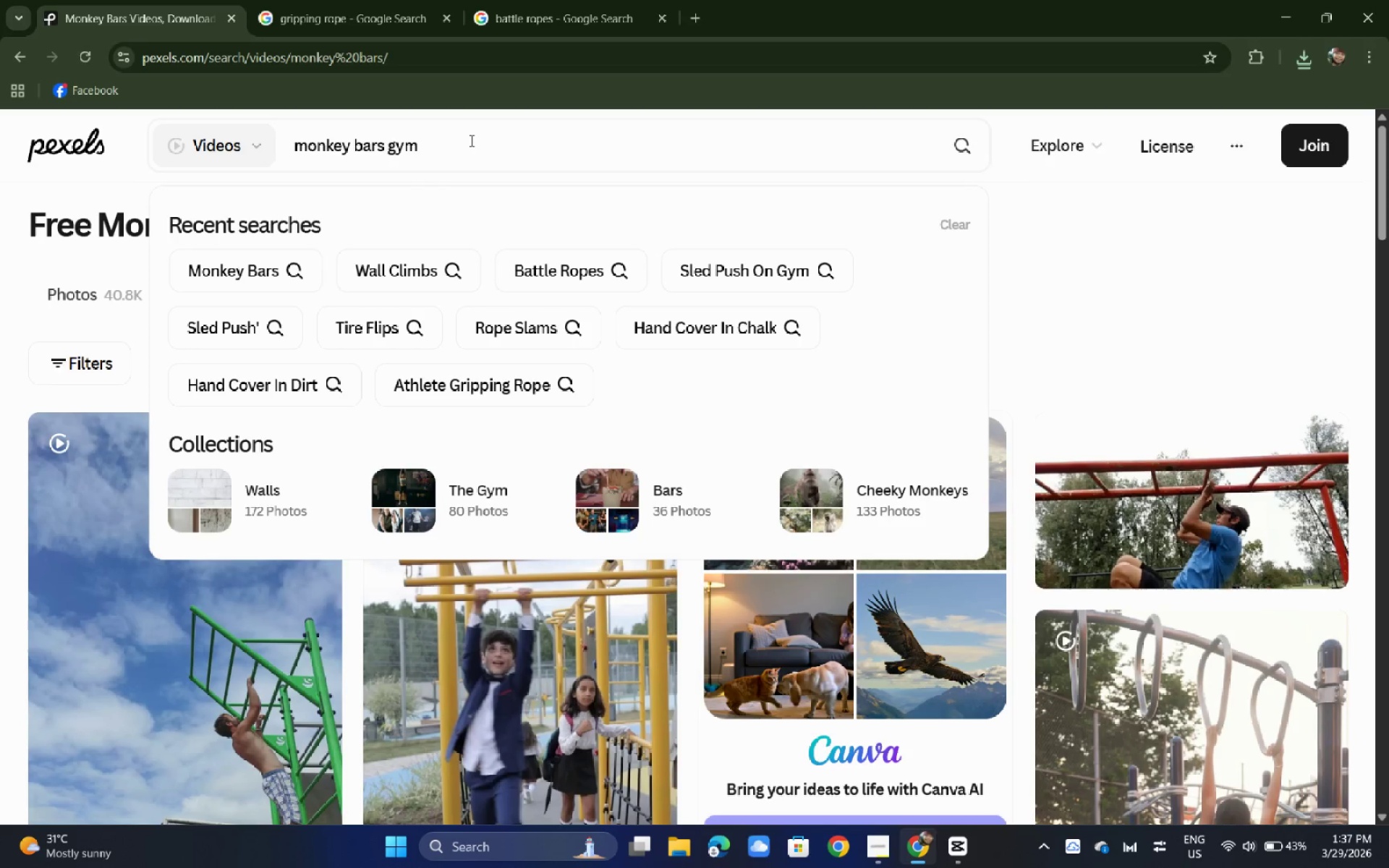 
wait(16.47)
 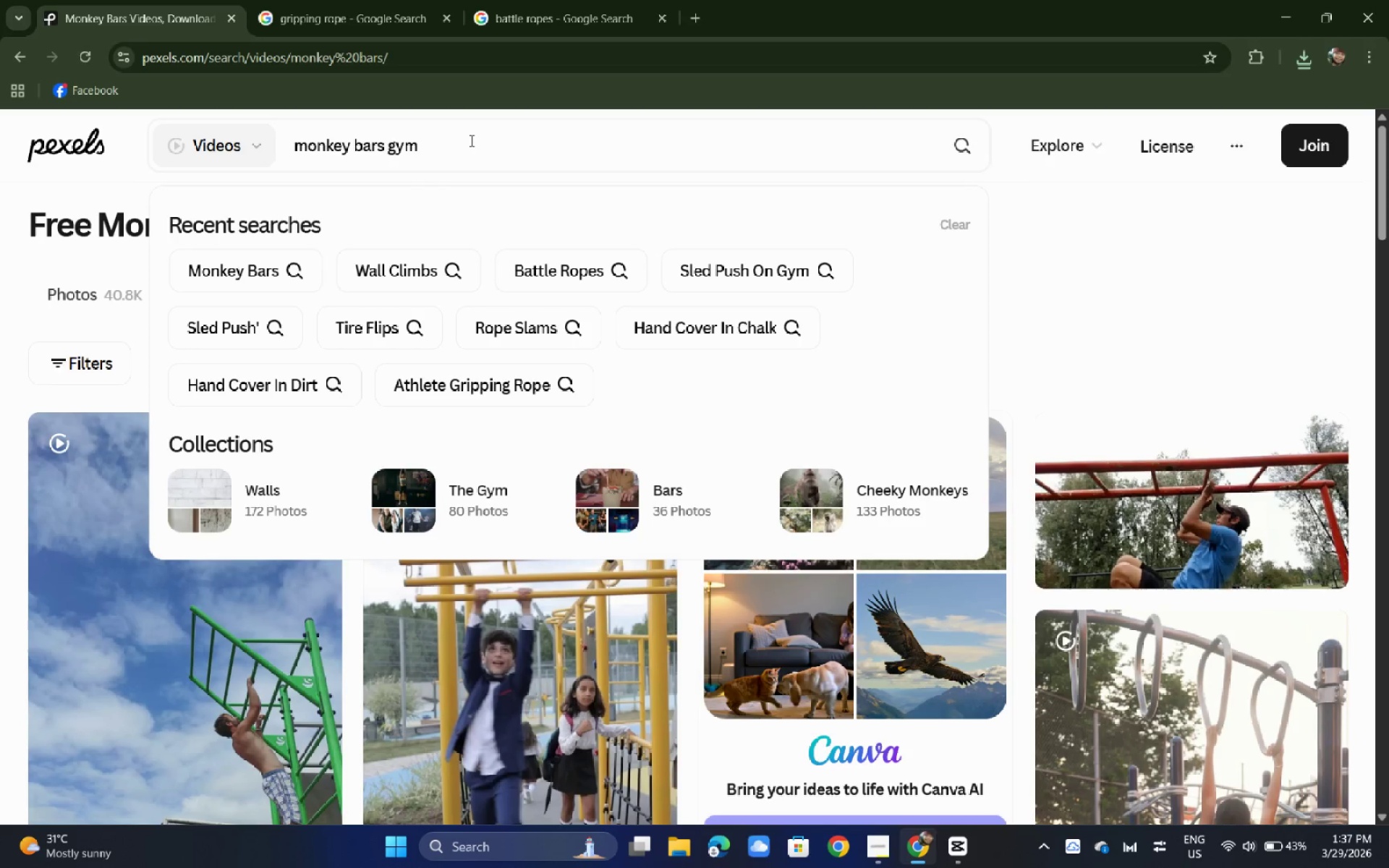 
key(NumpadEnter)
 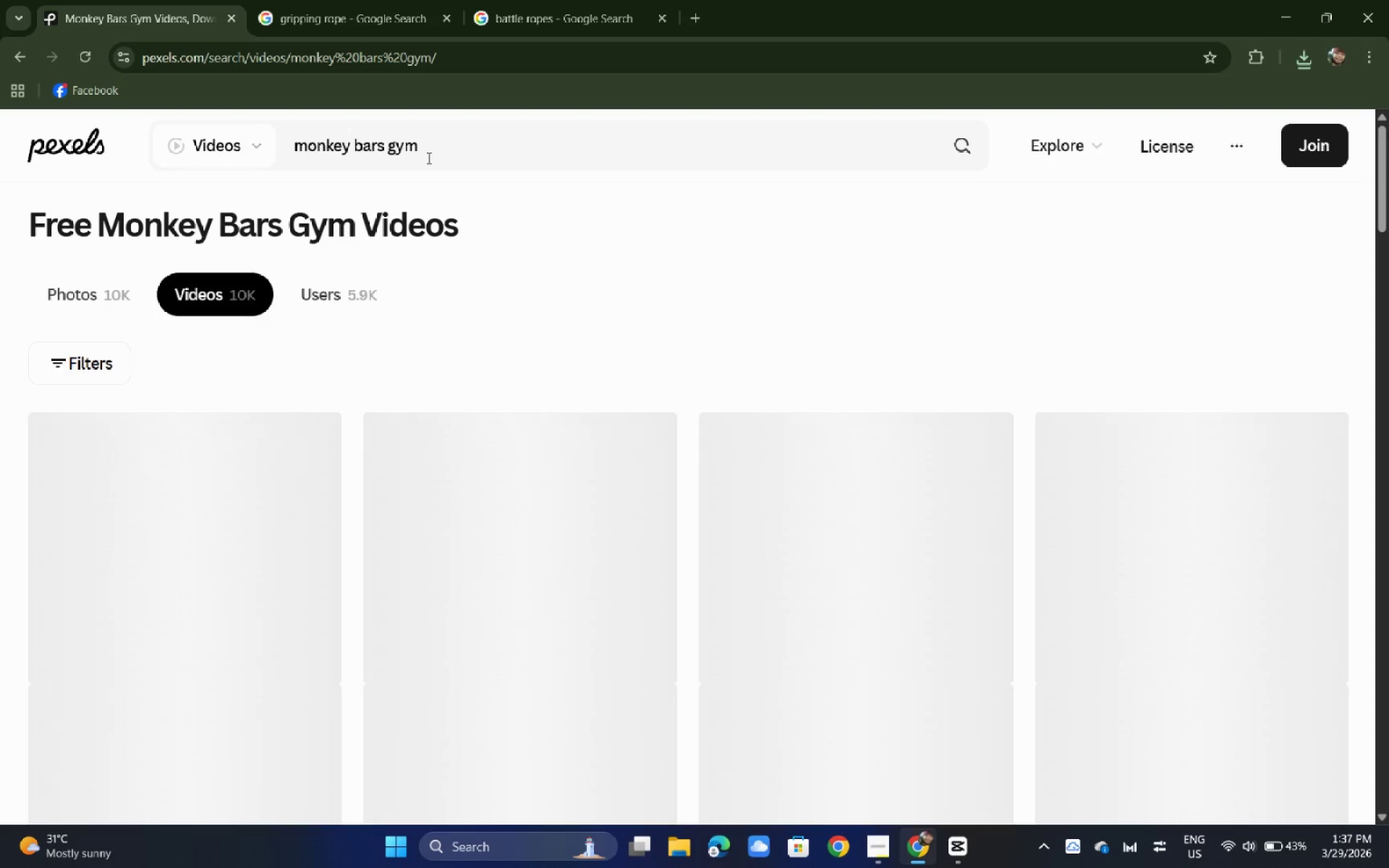 
scroll: coordinate [429, 179], scroll_direction: down, amount: 7.0
 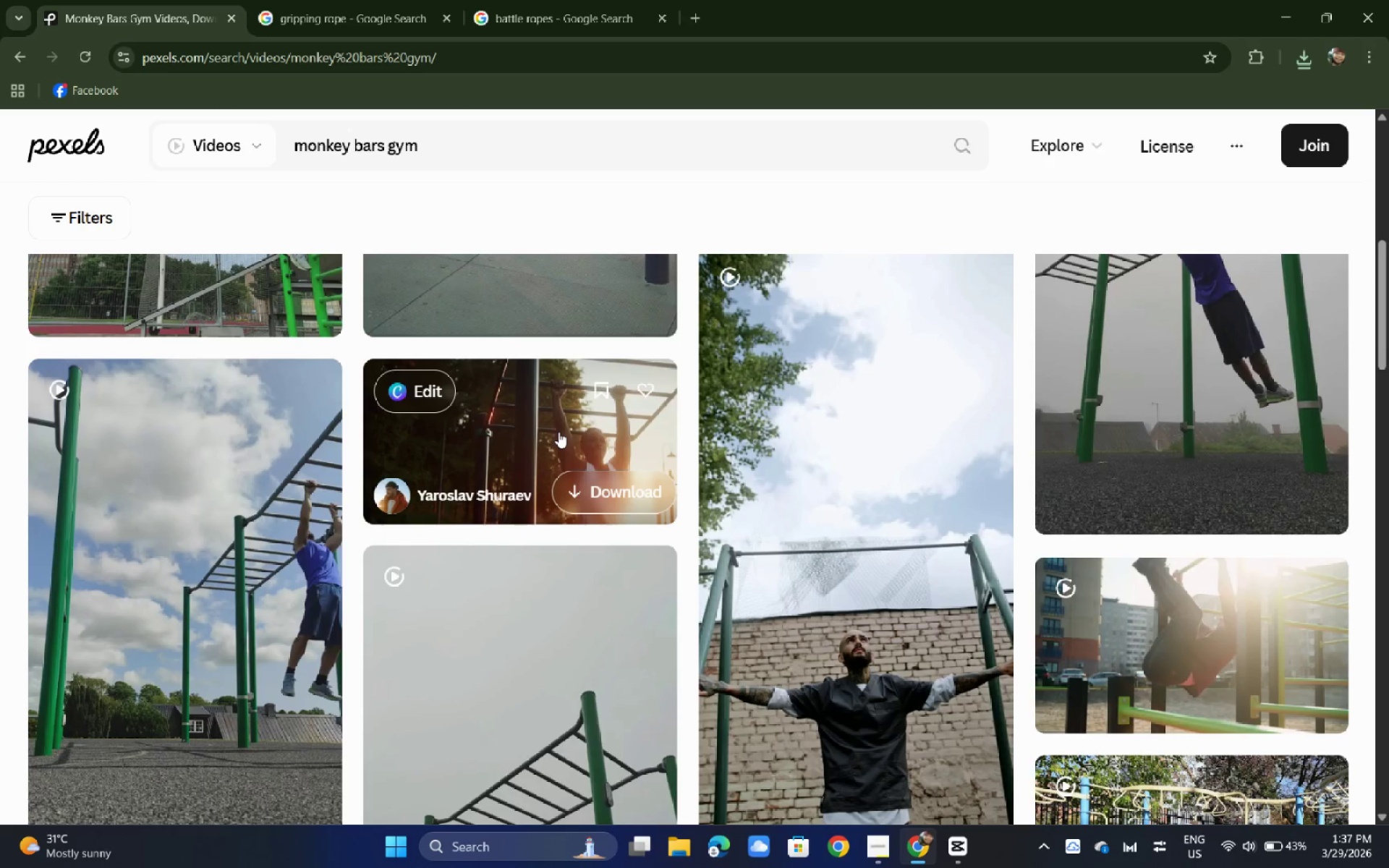 
left_click([528, 424])
 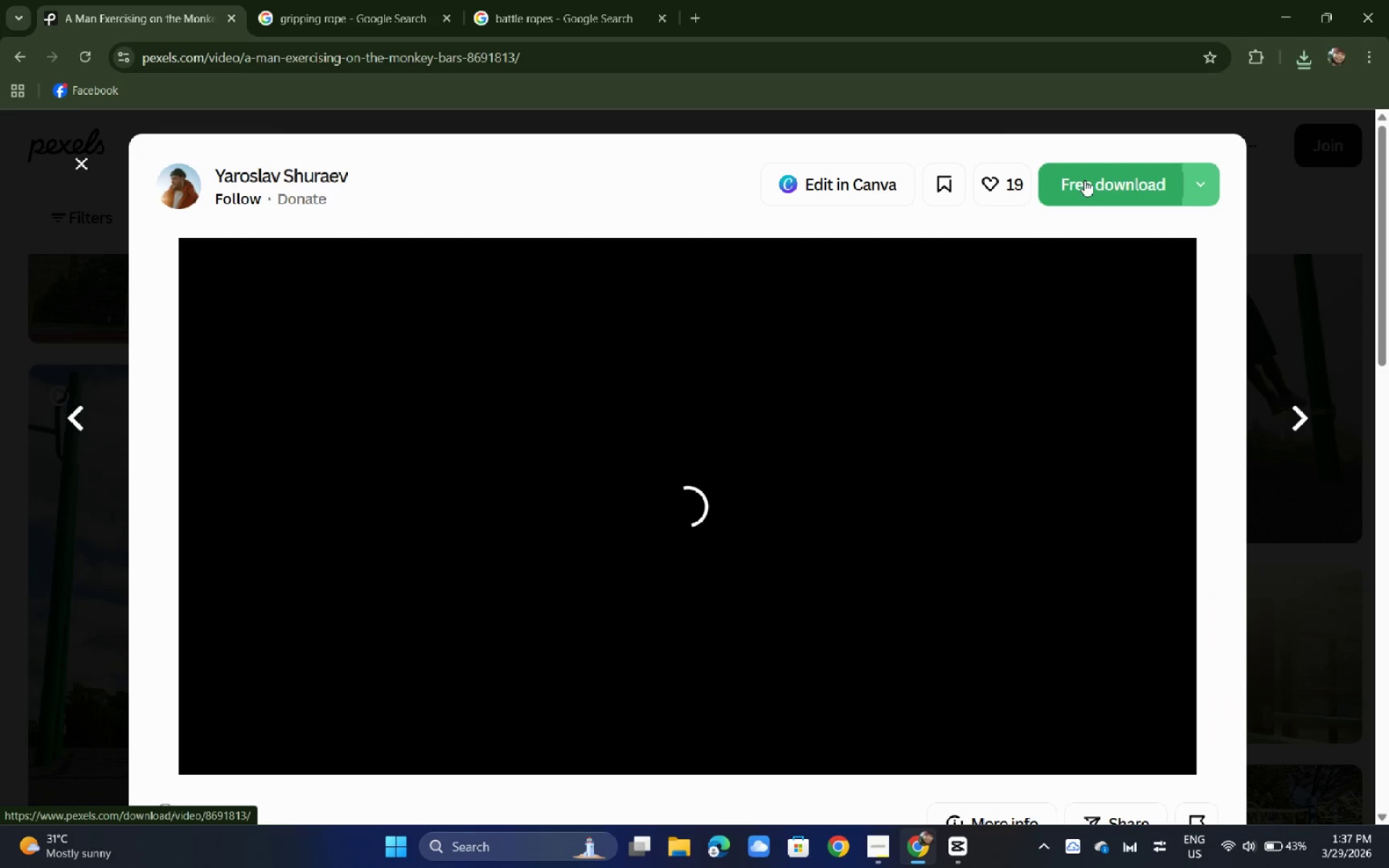 
left_click([1084, 180])
 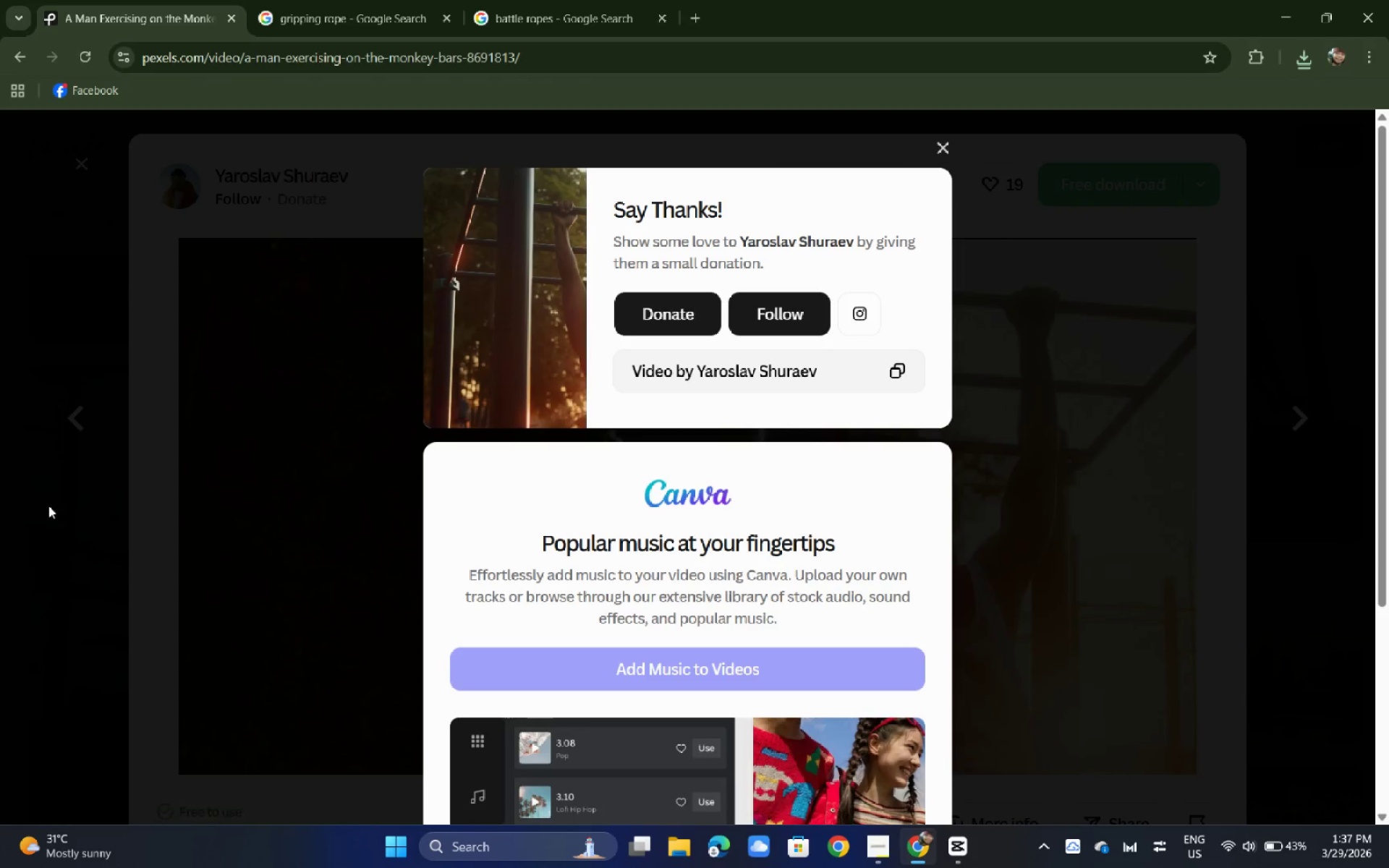 
left_click([48, 506])
 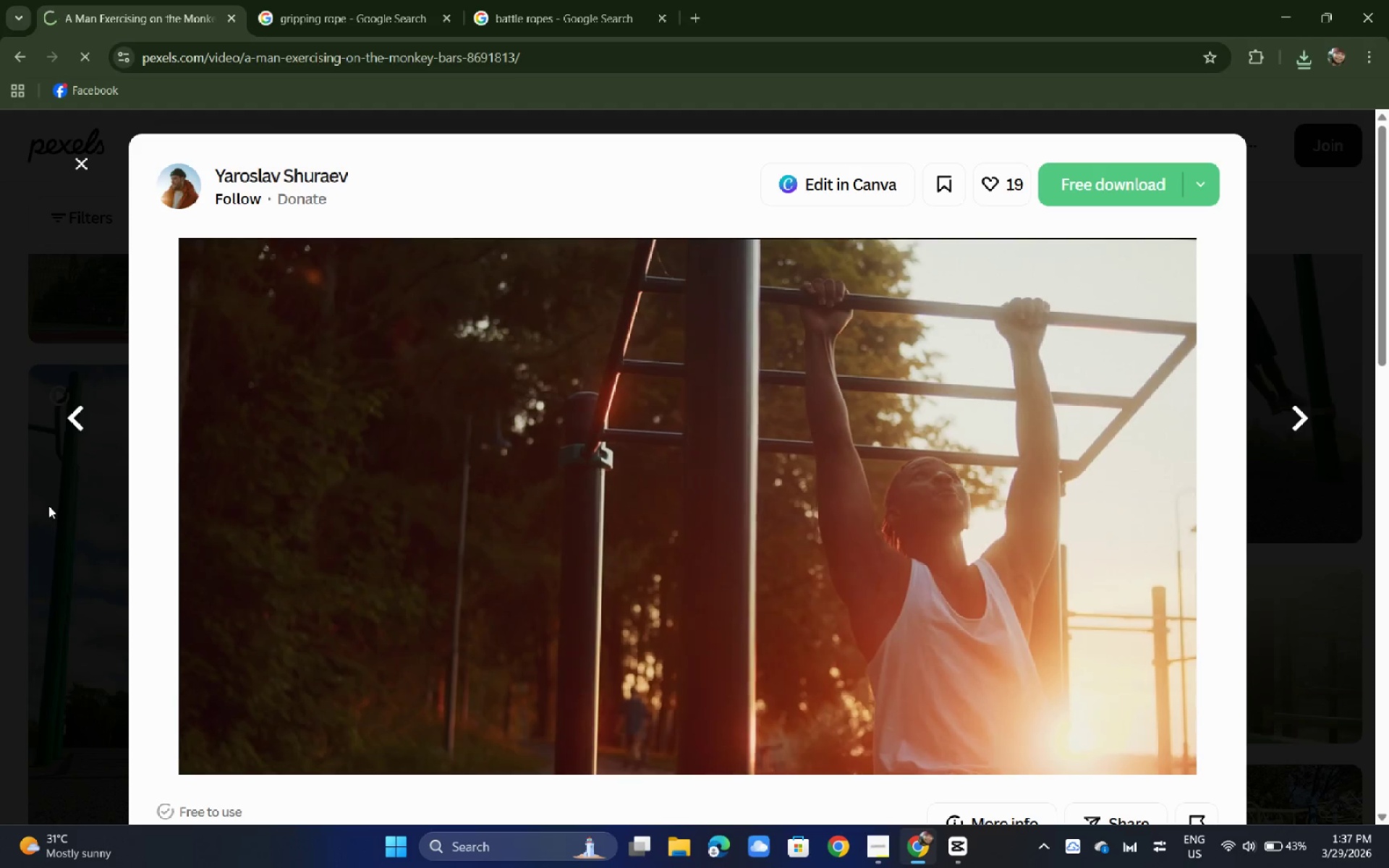 
left_click([48, 506])
 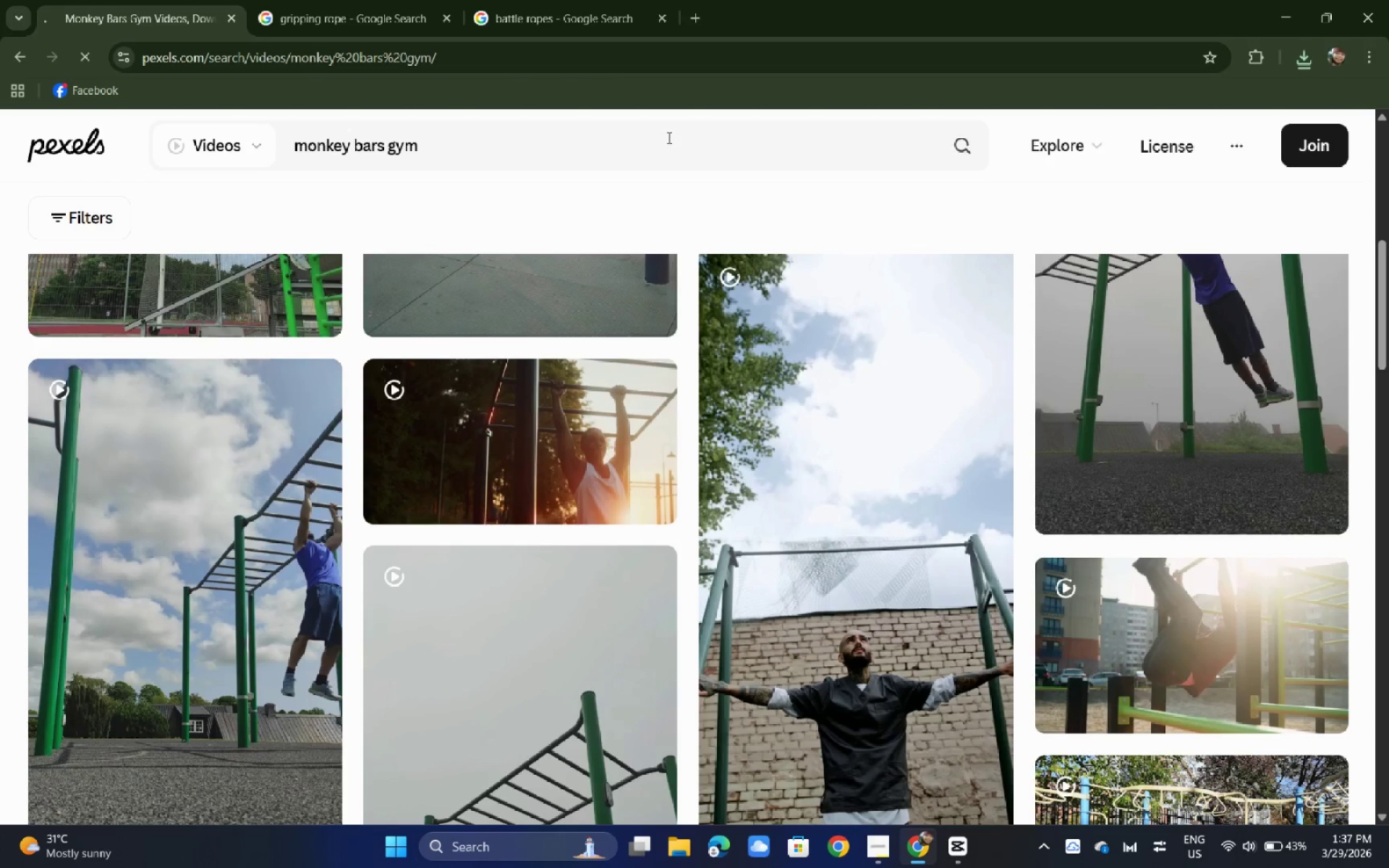 
left_click_drag(start_coordinate=[668, 137], to_coordinate=[19, 198])
 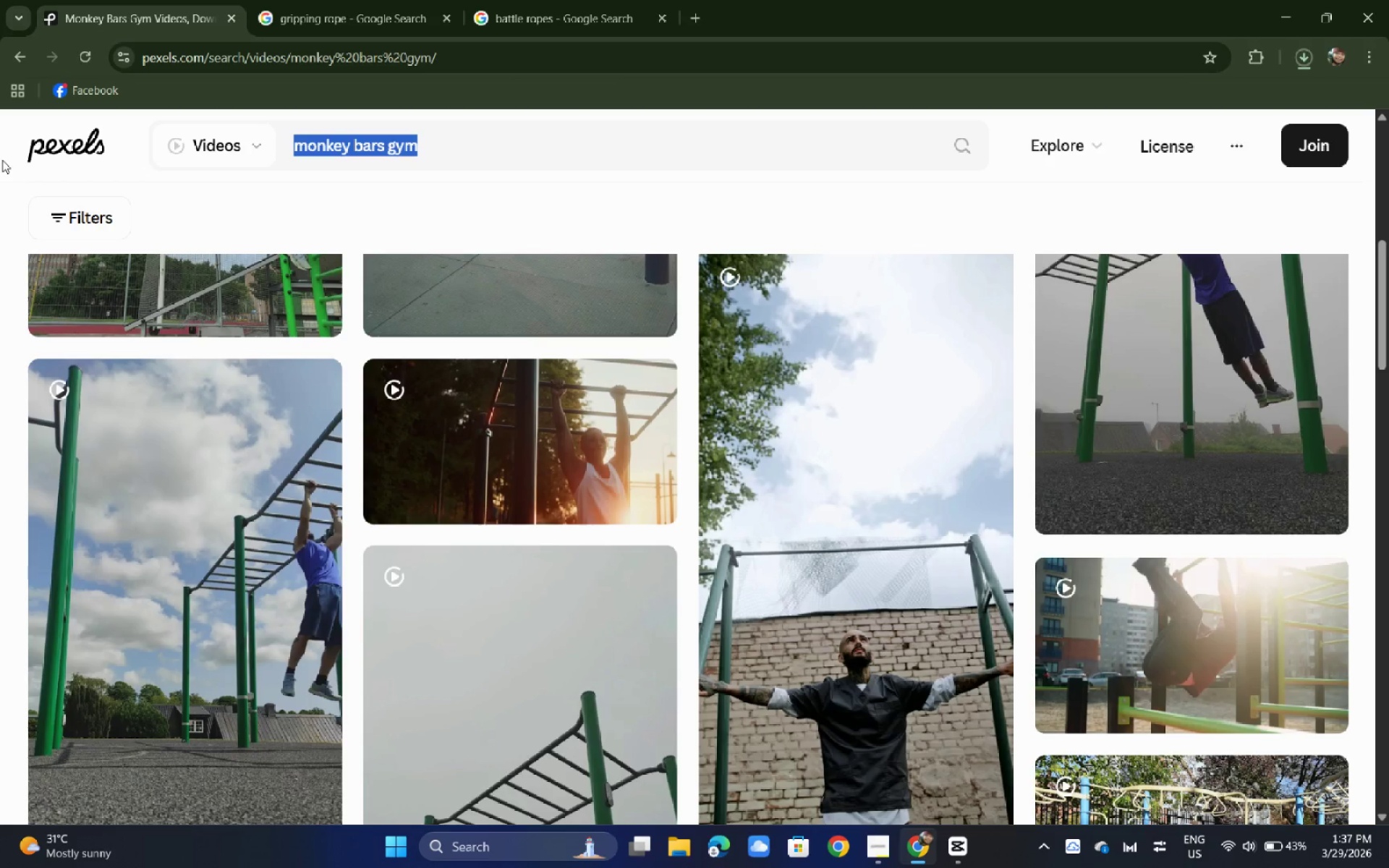 
type(crawling though)
key(Backspace)
key(Backspace)
key(Backspace)
type(r)
key(Backspace)
key(Backspace)
type(rough mad)
key(Backspace)
key(Backspace)
type(ud)
 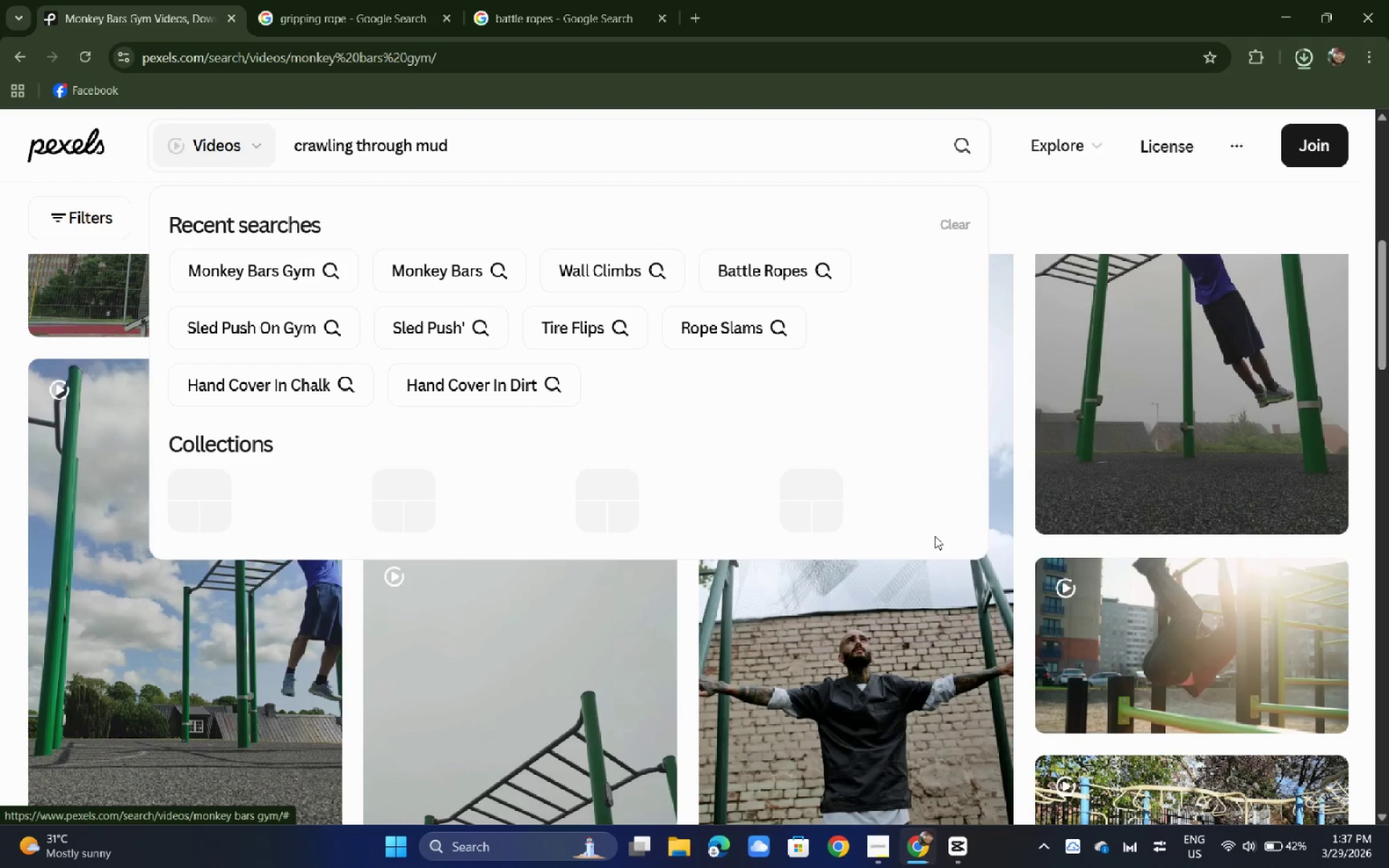 
key(Enter)
 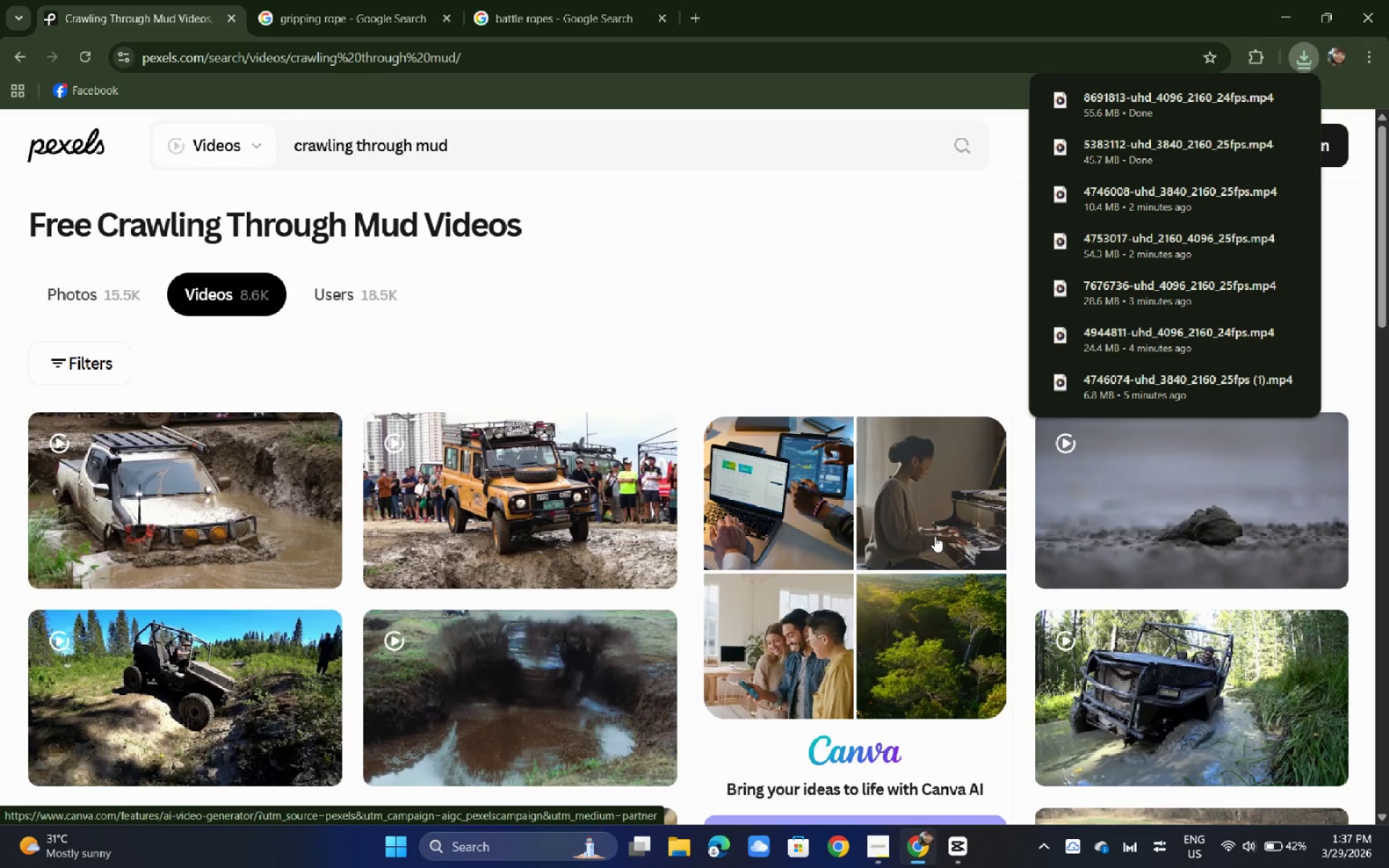 
wait(7.08)
 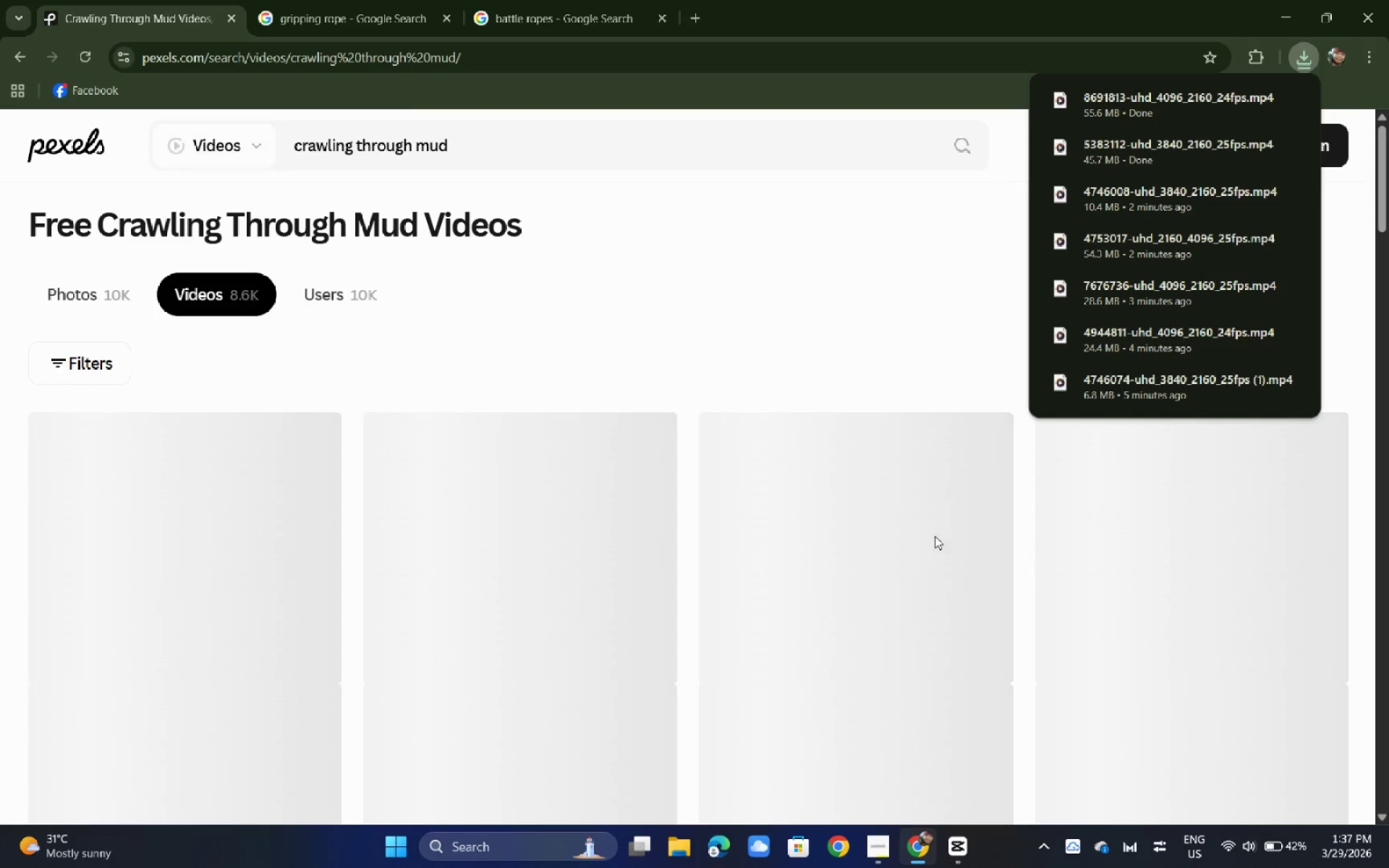 
scroll: coordinate [163, 497], scroll_direction: down, amount: 21.0
 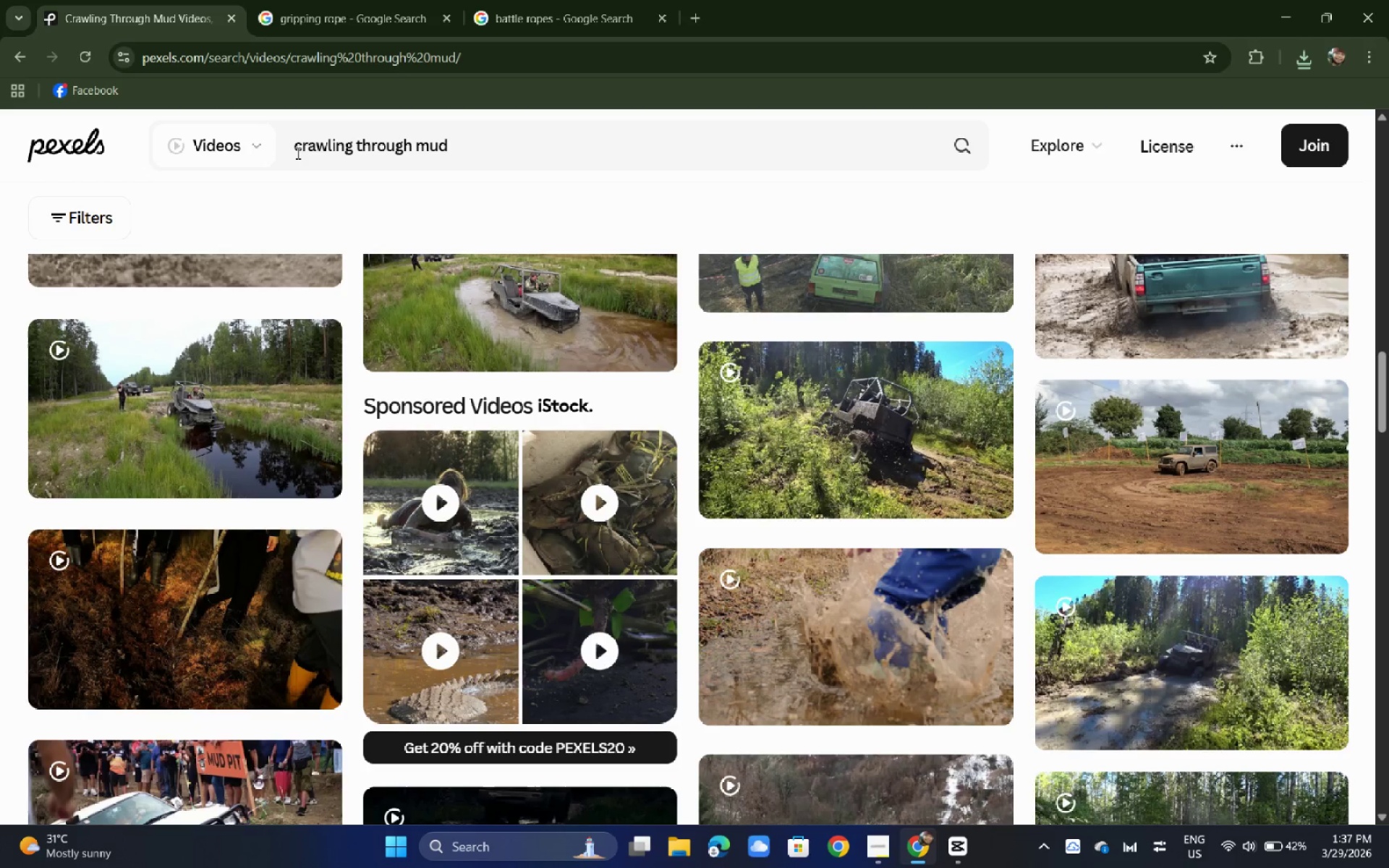 
left_click([296, 153])
 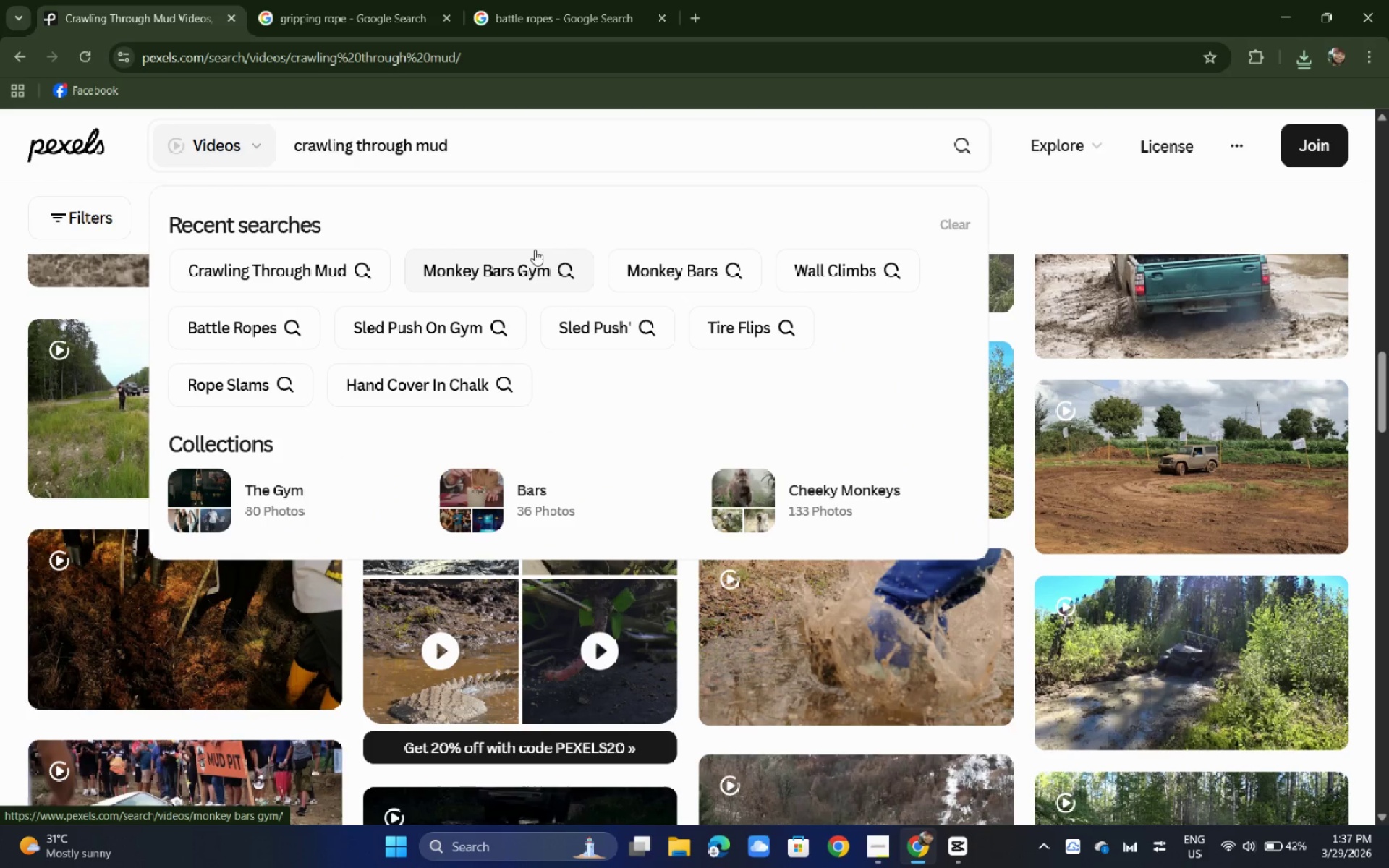 
type(ATL)
key(Backspace)
key(Backspace)
key(Backspace)
type(atlete )
 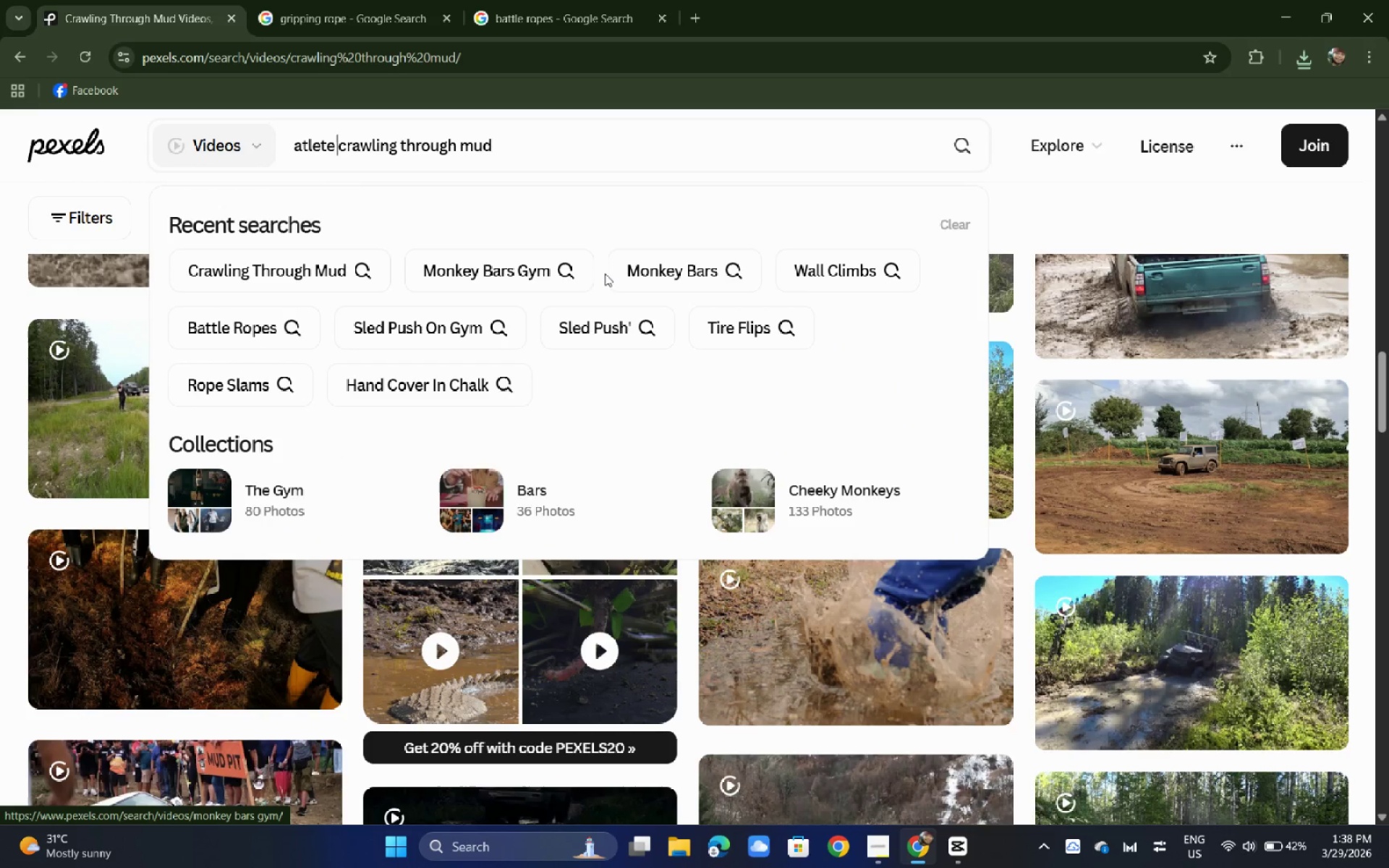 
key(Enter)
 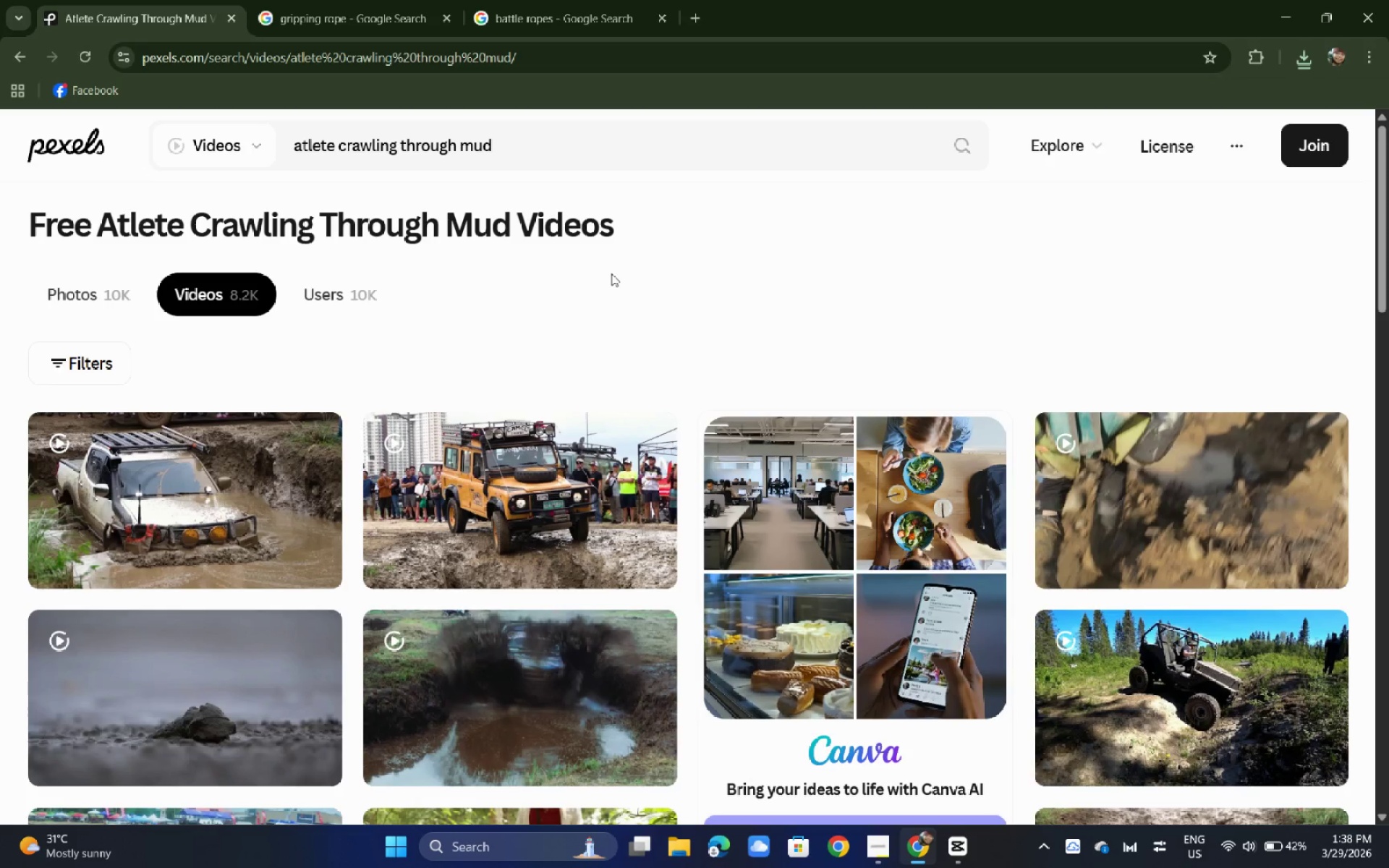 
wait(13.03)
 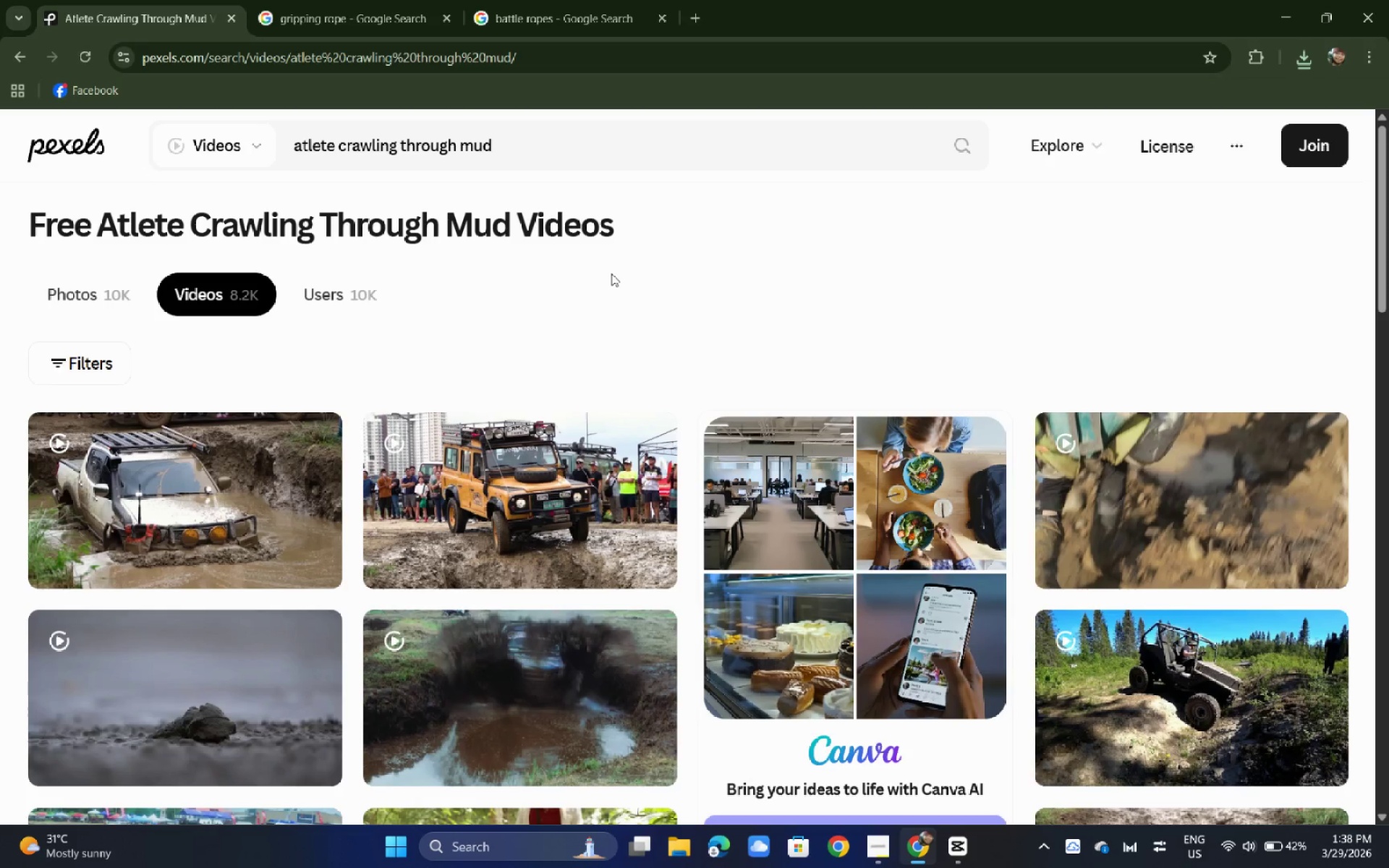 
double_click([561, 74])